 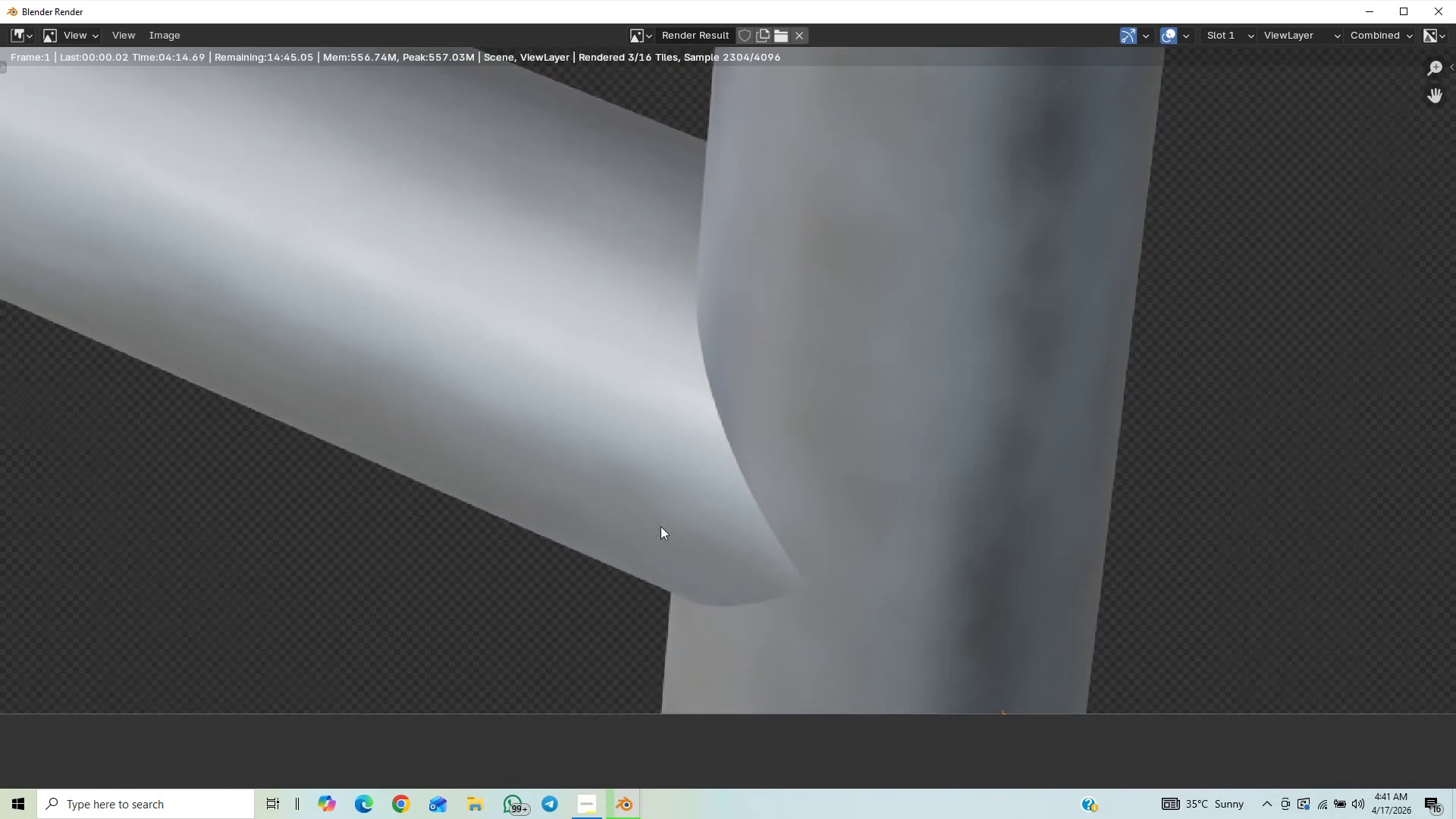 
scroll: coordinate [657, 539], scroll_direction: down, amount: 6.0
 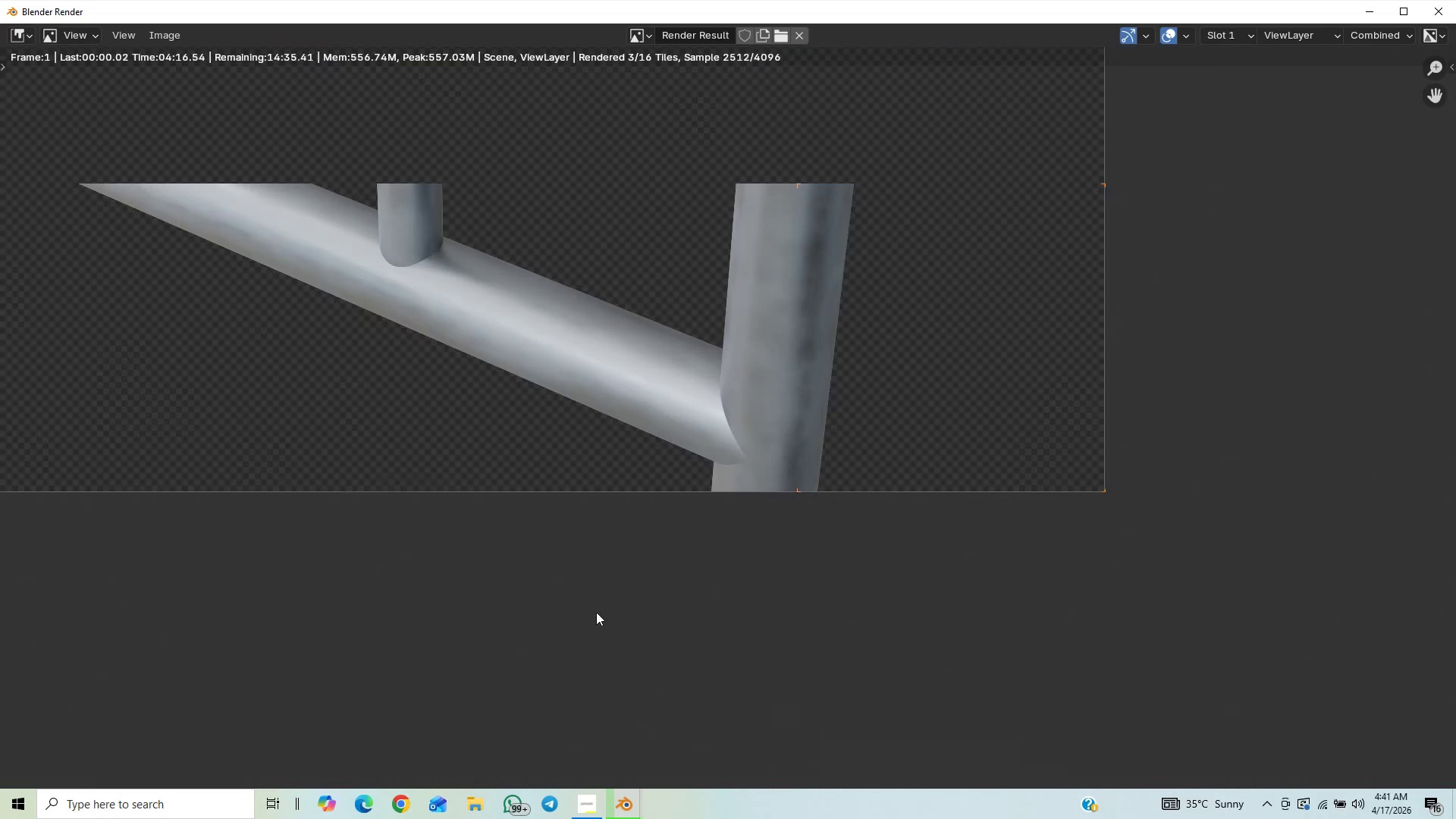 
scroll: coordinate [607, 614], scroll_direction: up, amount: 11.0
 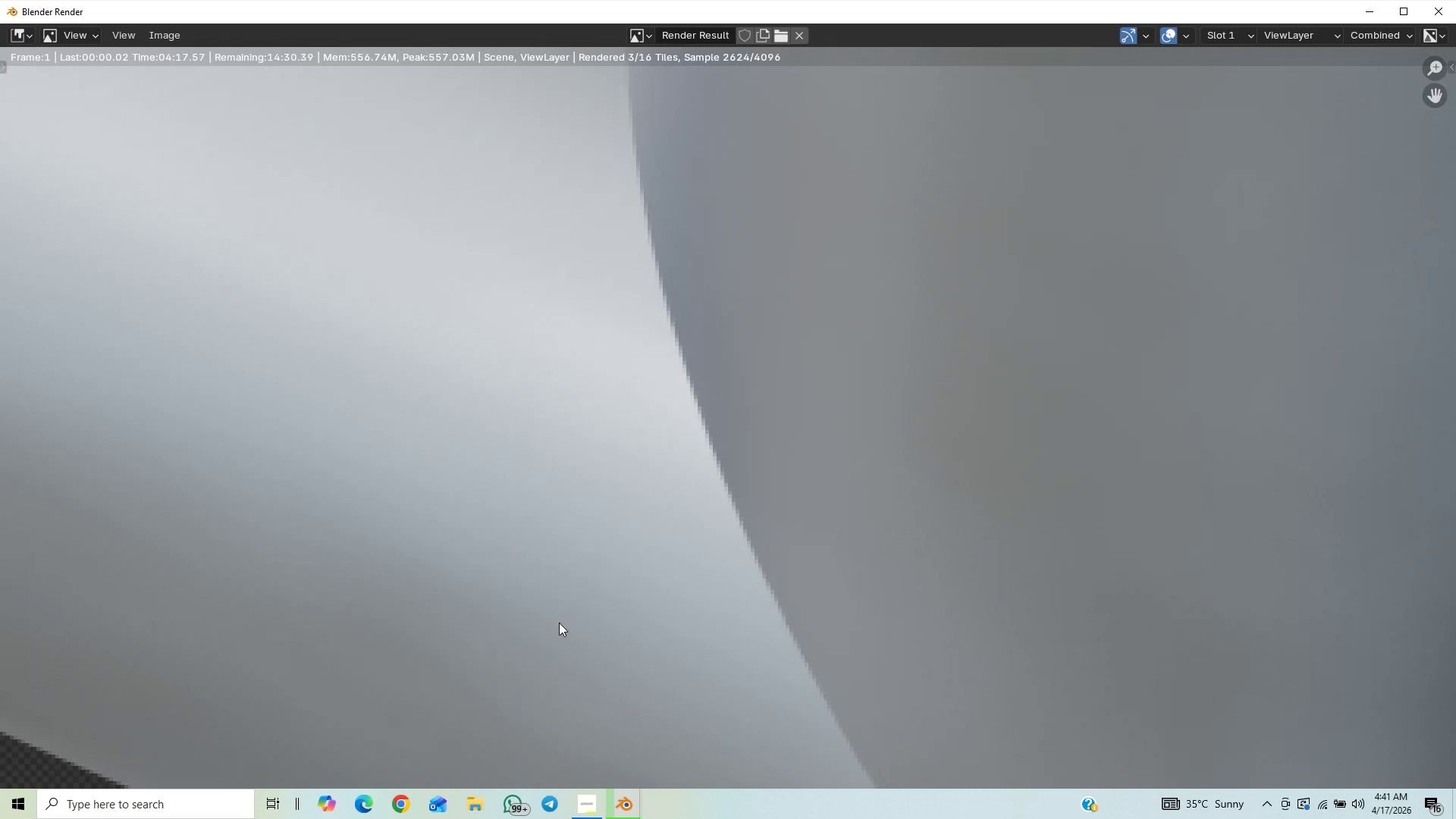 
scroll: coordinate [560, 631], scroll_direction: down, amount: 8.0
 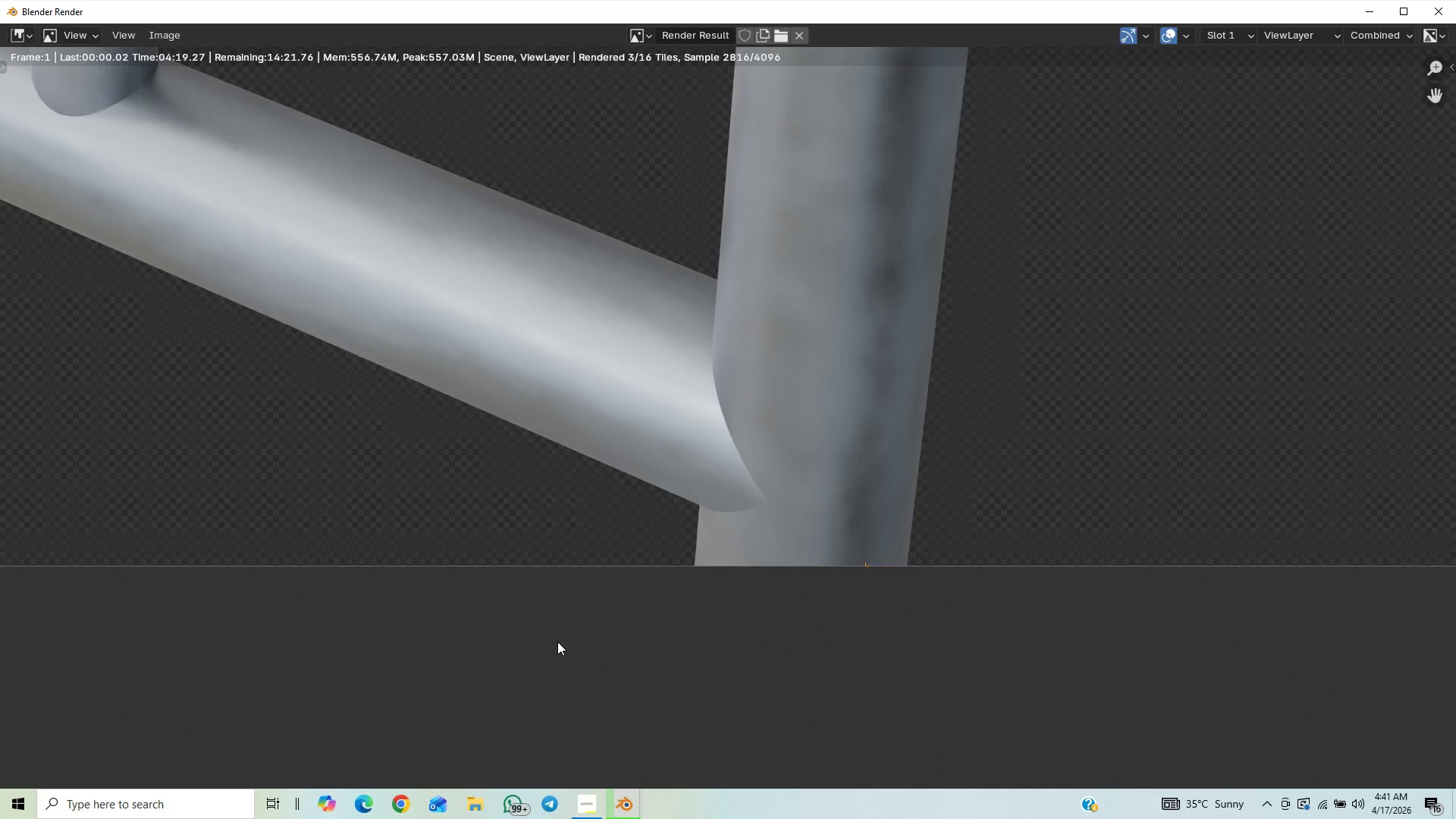 
scroll: coordinate [736, 622], scroll_direction: up, amount: 12.0
 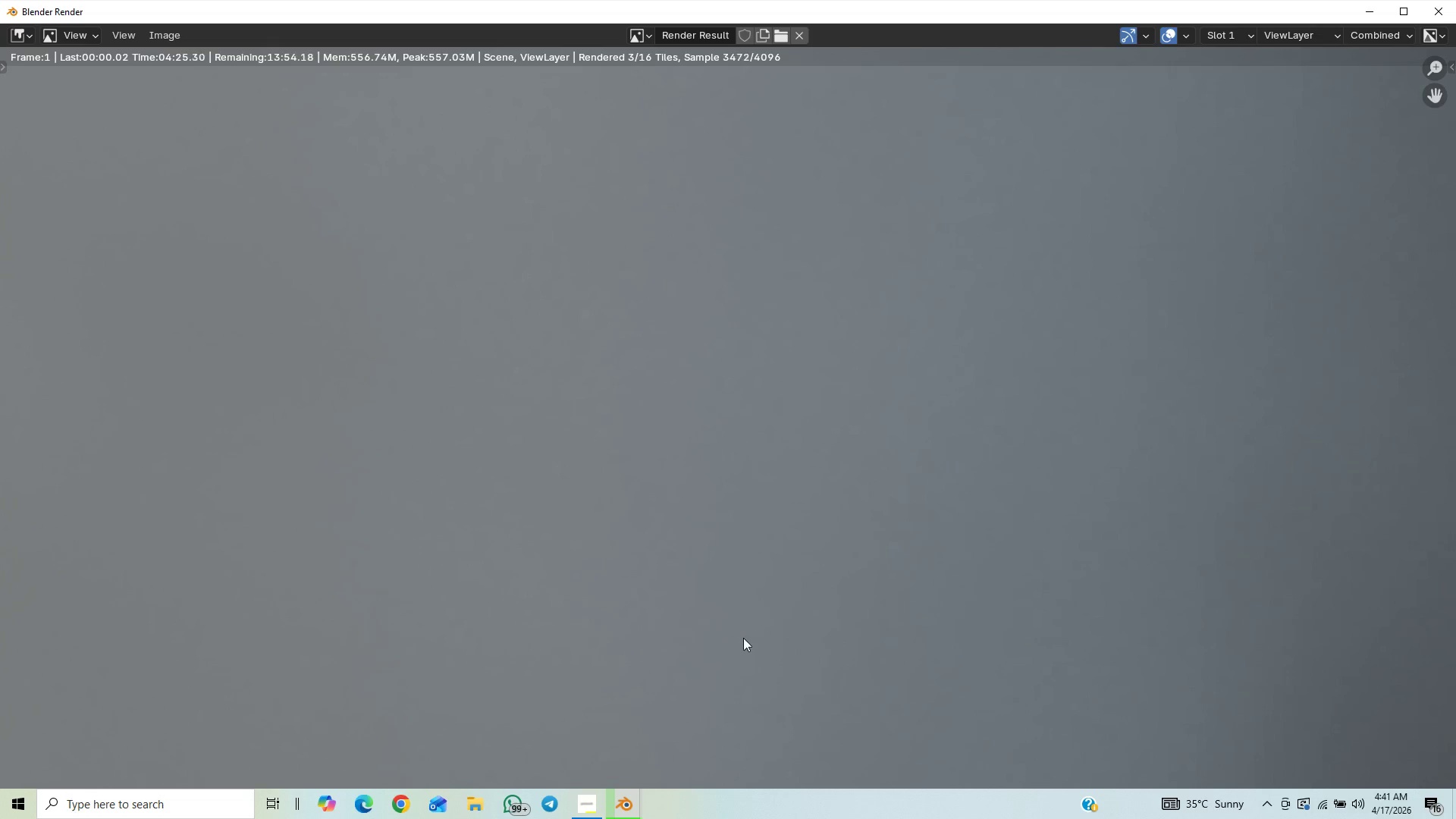 
scroll: coordinate [745, 595], scroll_direction: down, amount: 16.0
 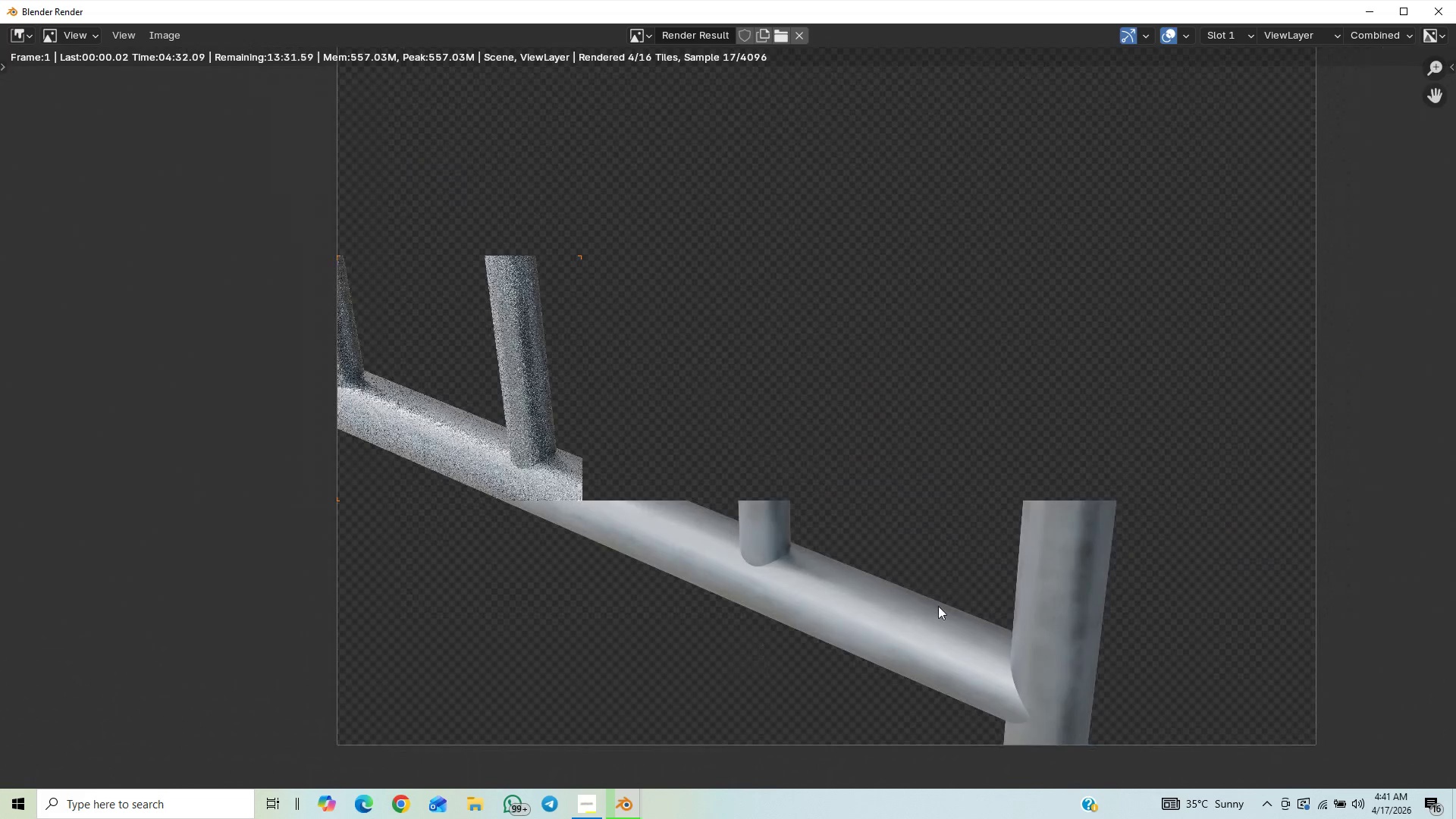 
scroll: coordinate [648, 475], scroll_direction: up, amount: 8.0
 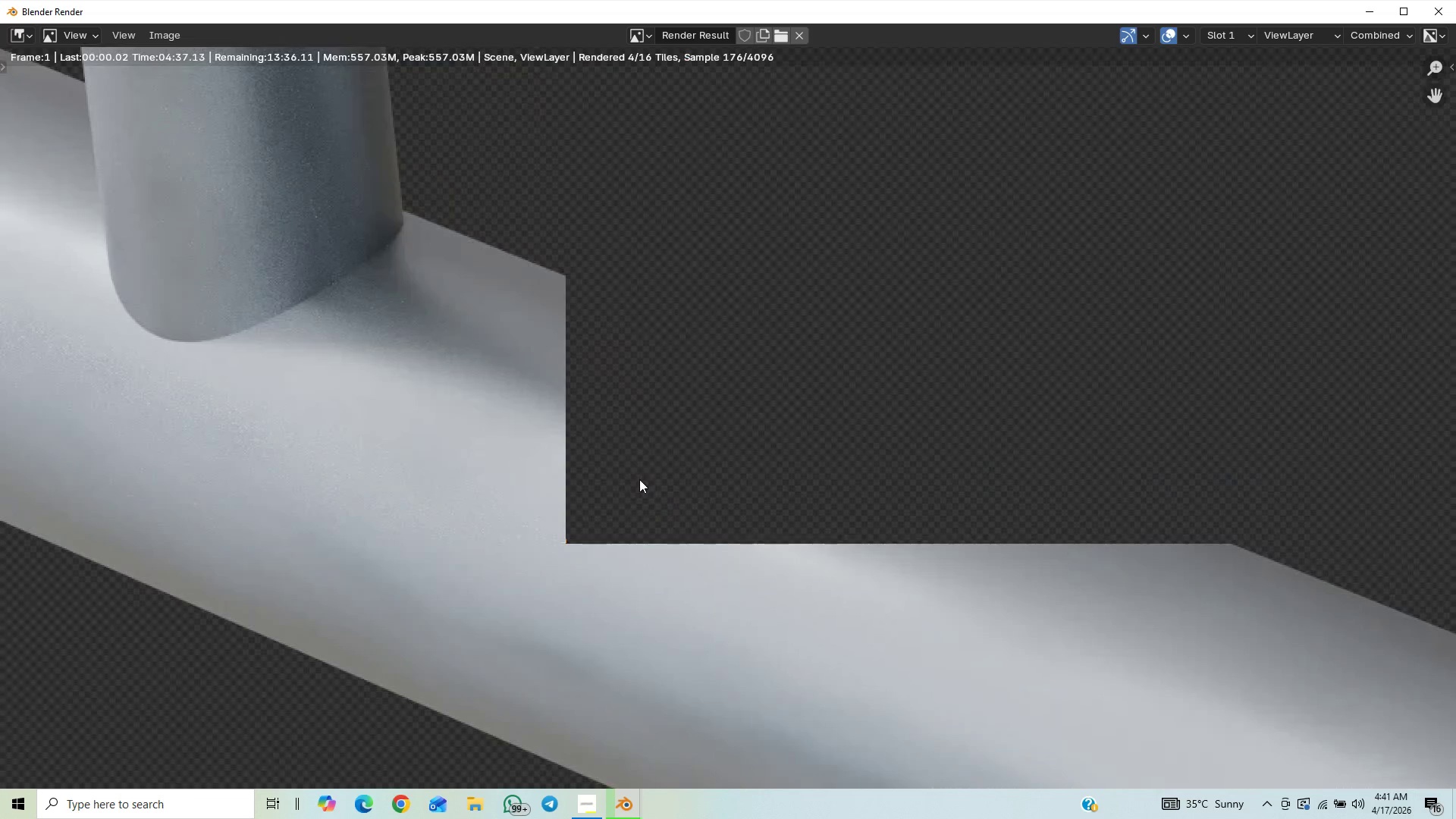 
scroll: coordinate [622, 485], scroll_direction: down, amount: 43.0
 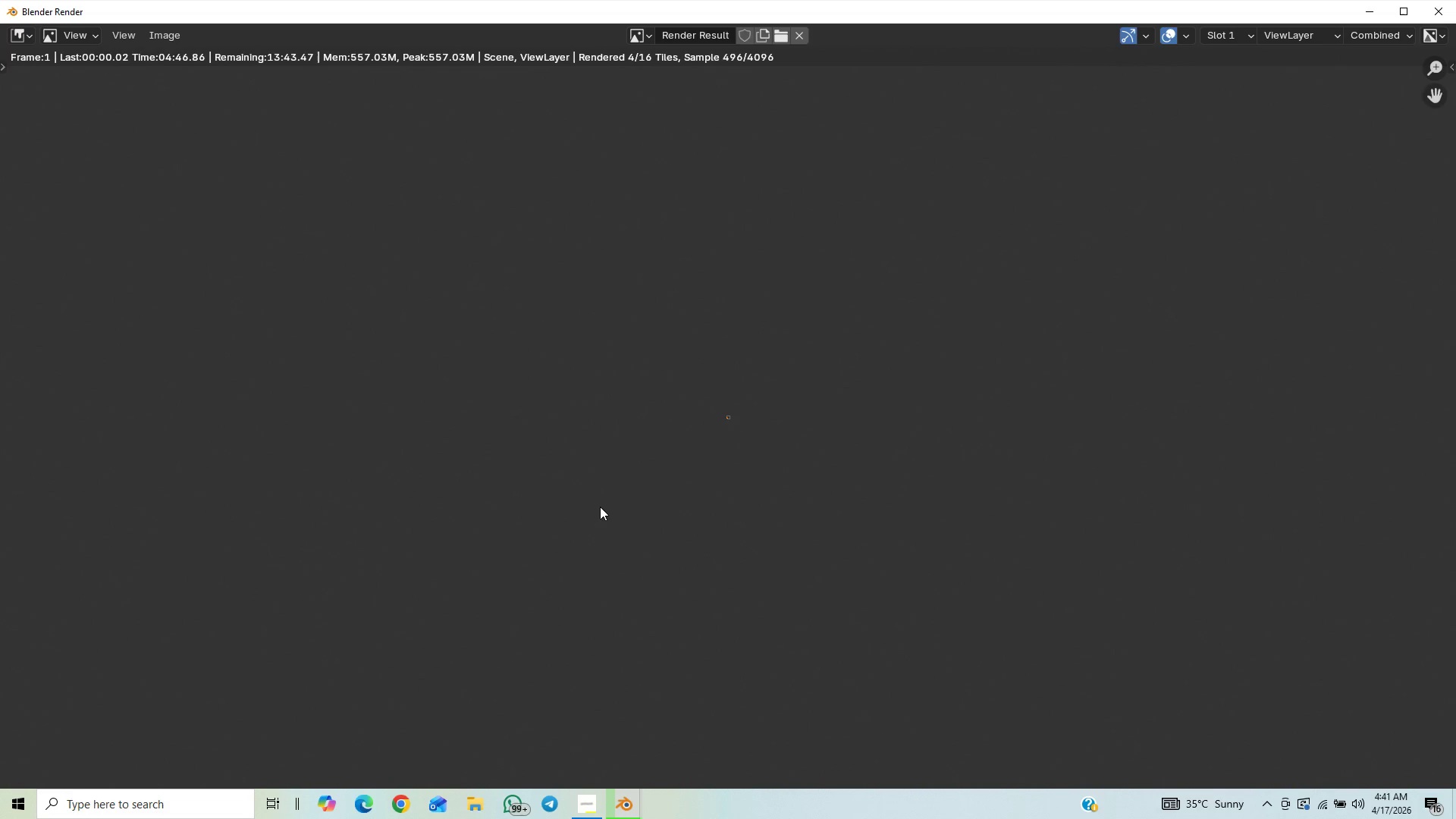 
wait(5.95)
 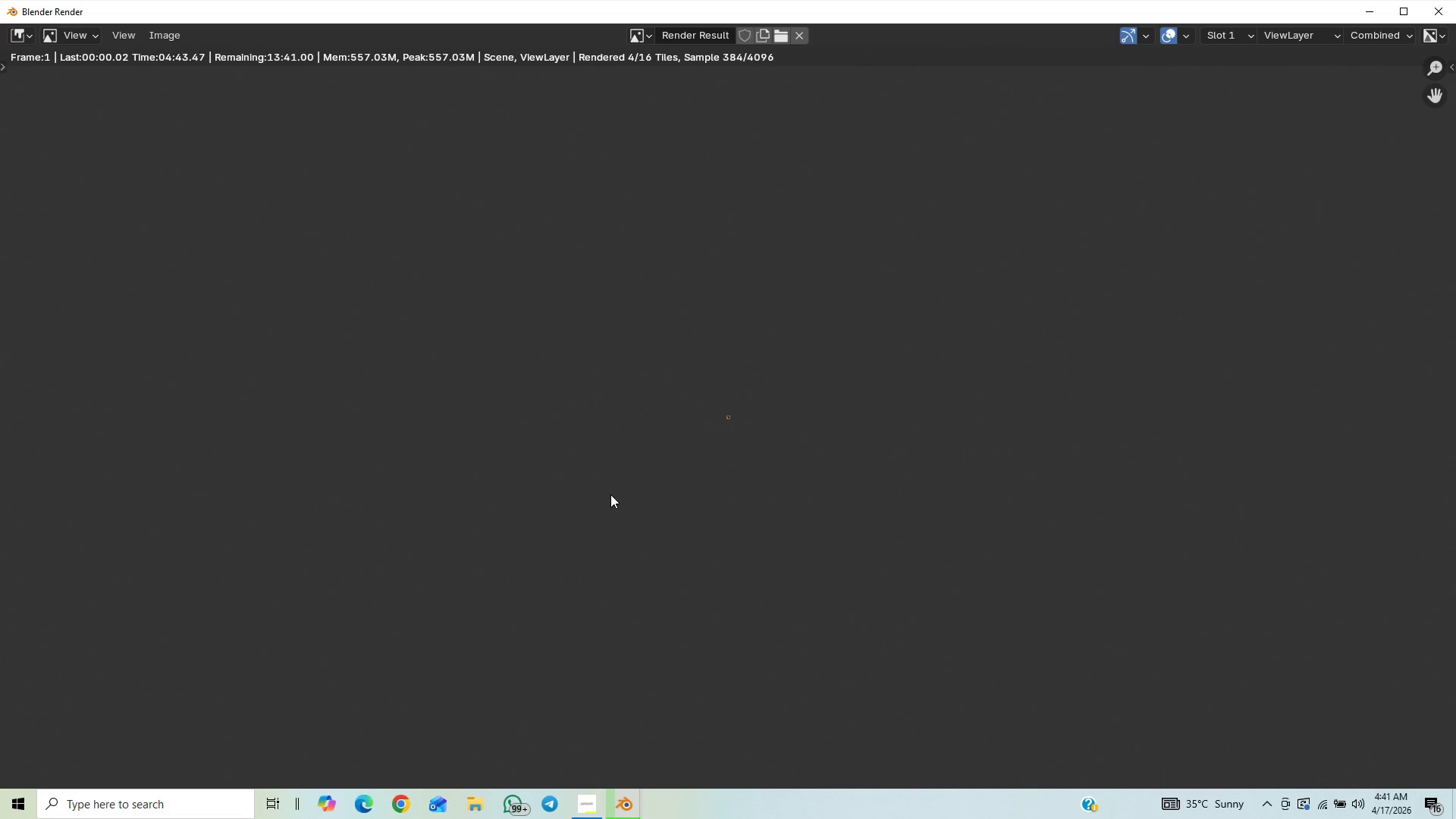 
scroll: coordinate [631, 447], scroll_direction: down, amount: 48.0
 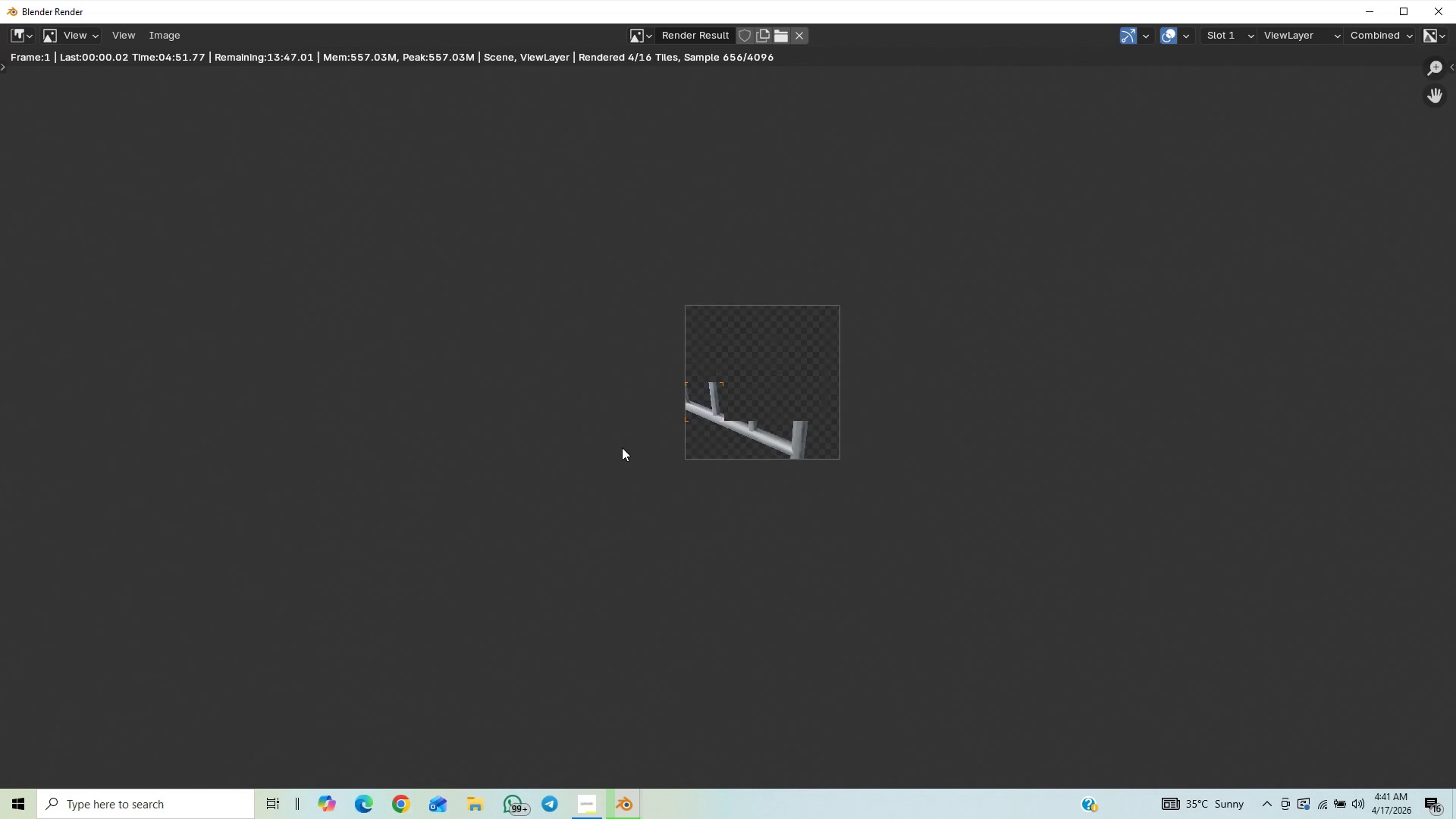 
scroll: coordinate [622, 447], scroll_direction: up, amount: 5.0
 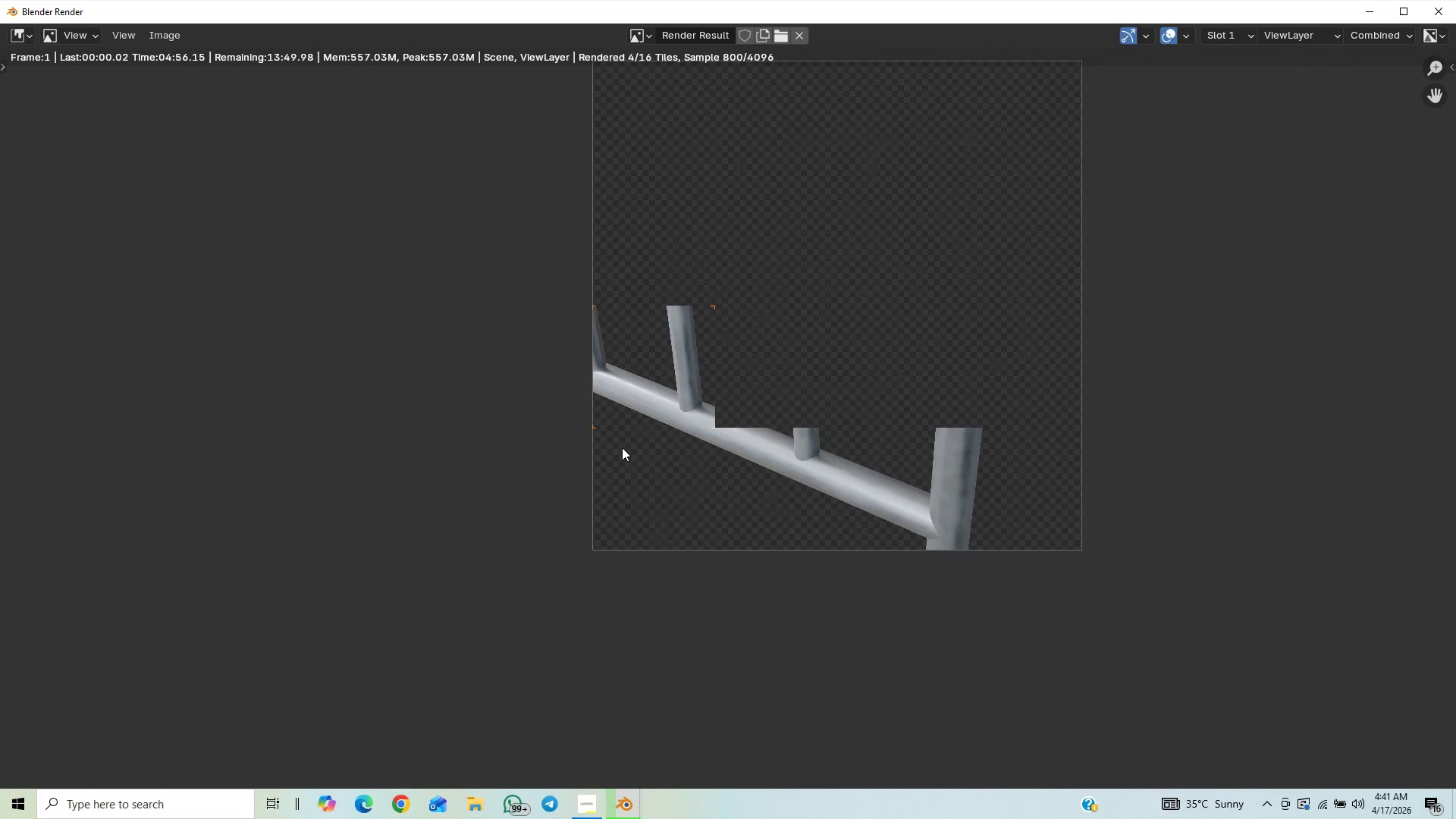 
scroll: coordinate [622, 447], scroll_direction: down, amount: 14.0
 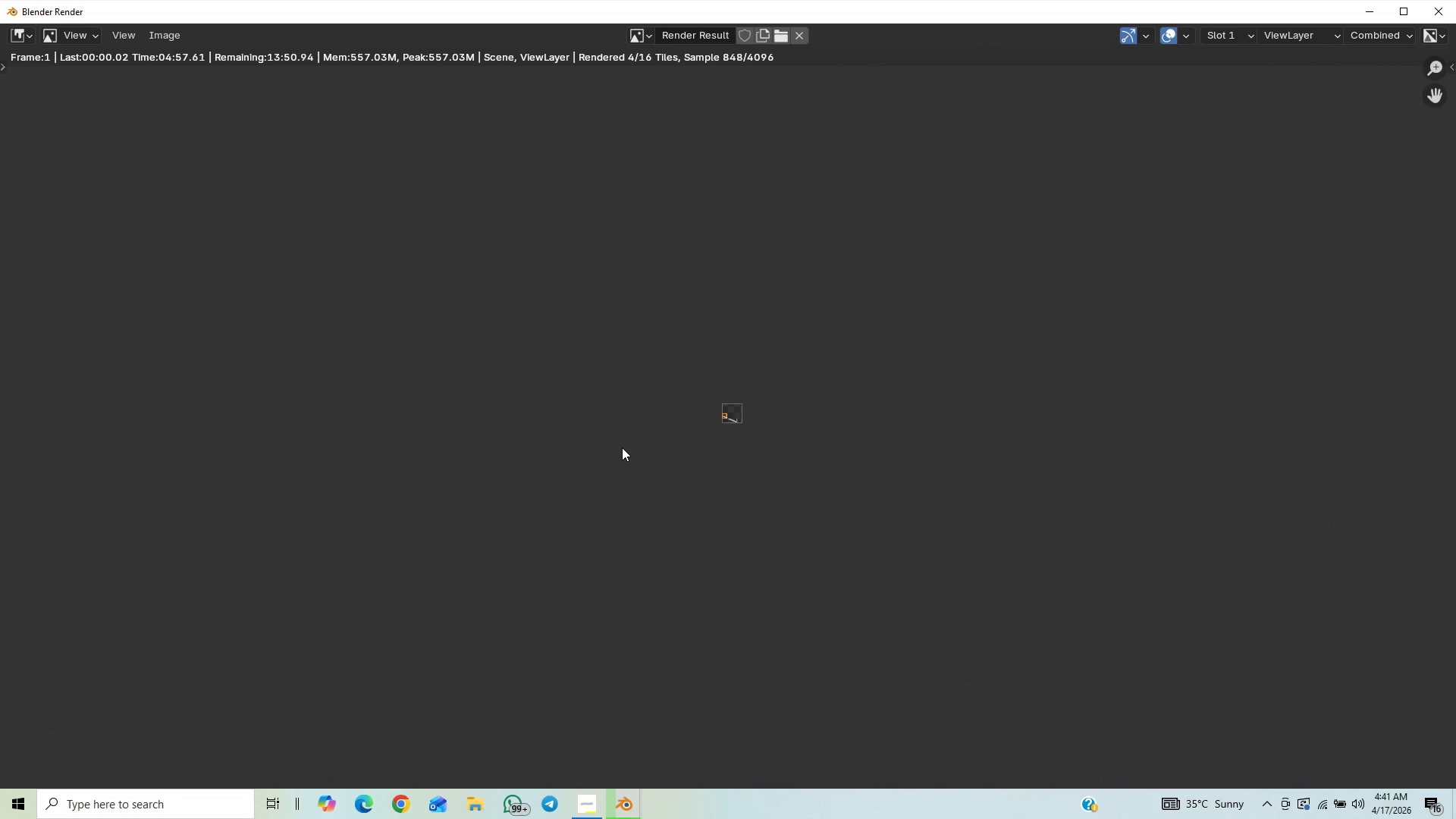 
scroll: coordinate [622, 447], scroll_direction: up, amount: 3.0
 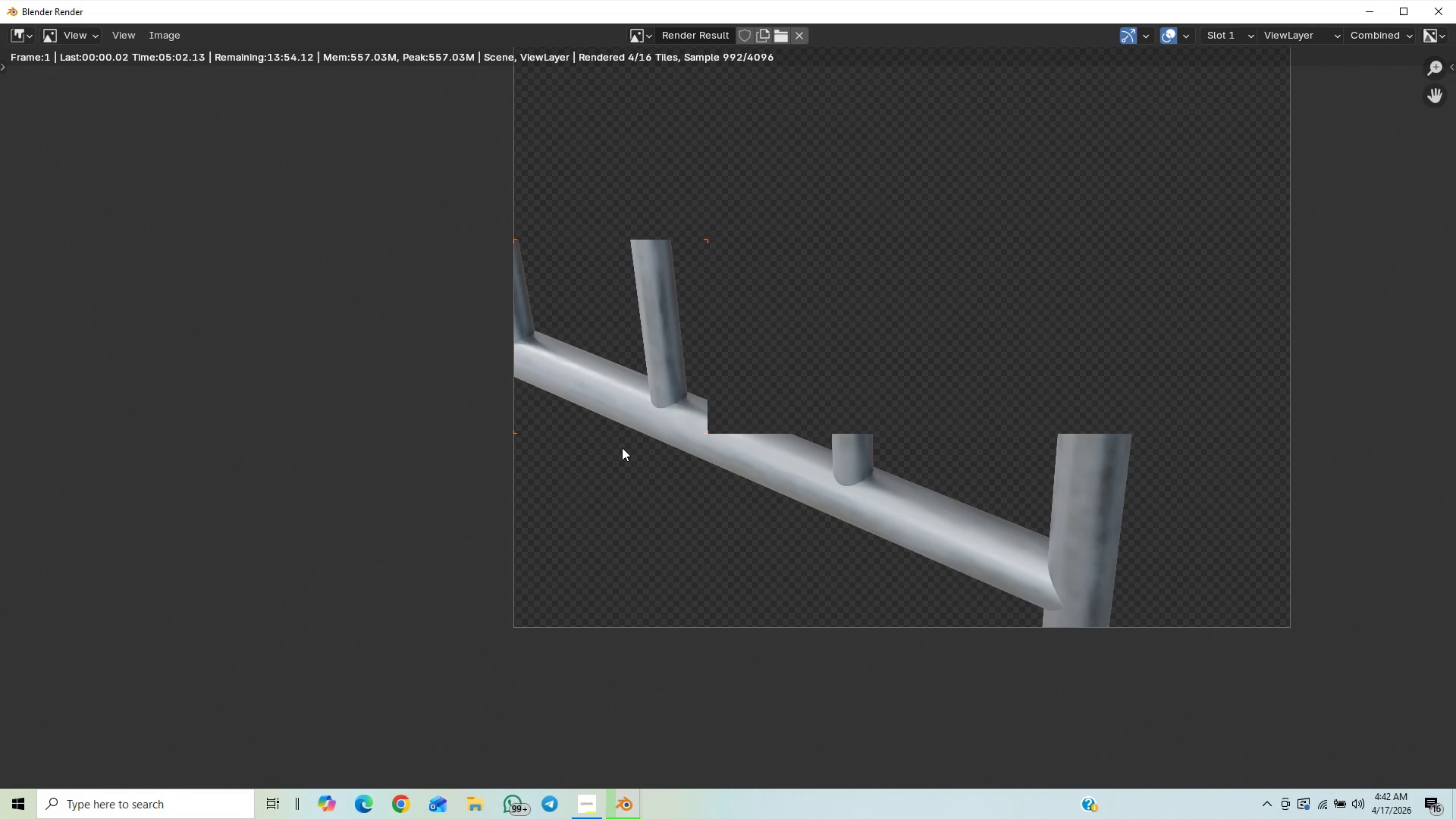 
scroll: coordinate [622, 447], scroll_direction: down, amount: 3.0
 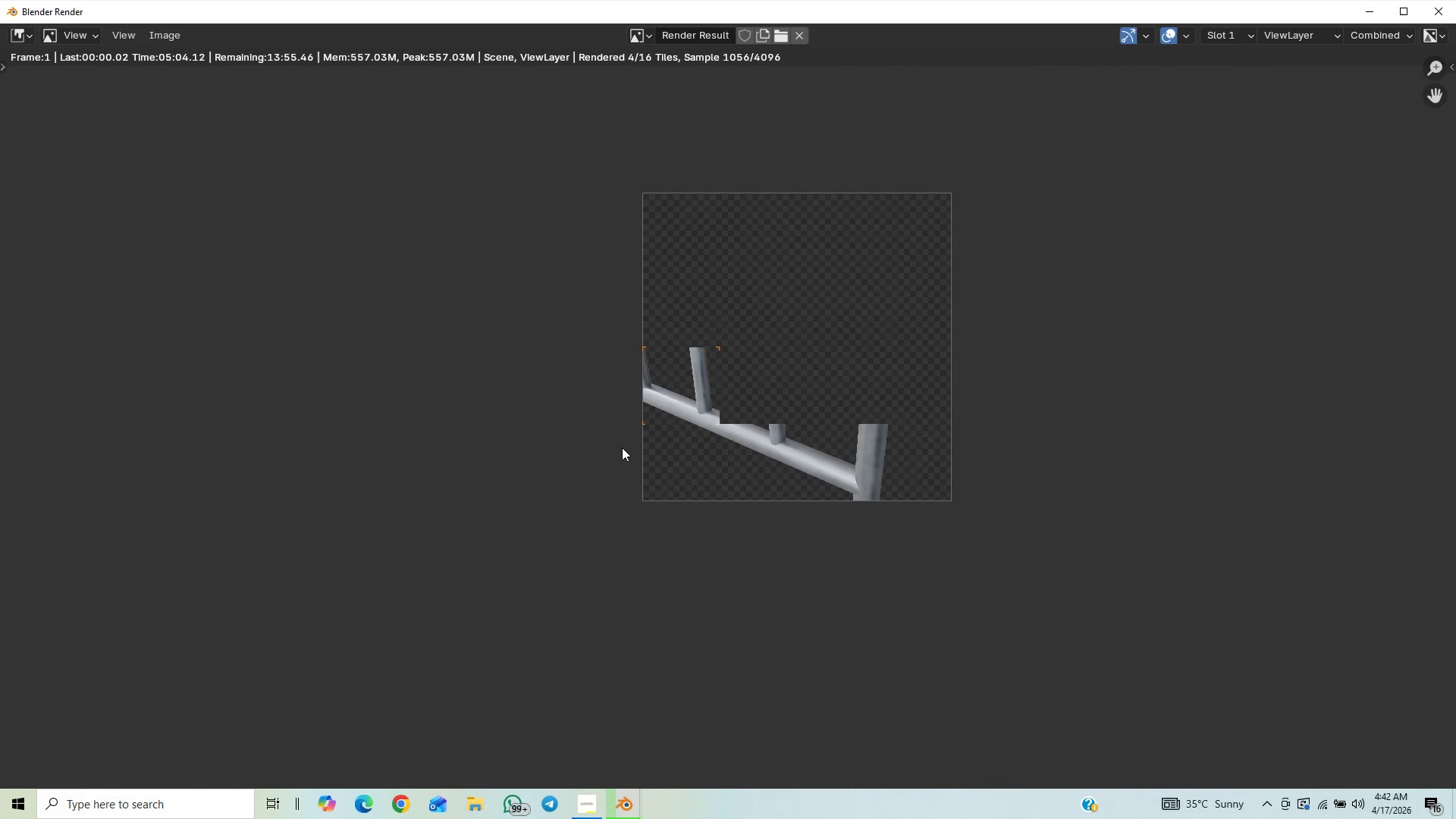 
scroll: coordinate [622, 447], scroll_direction: up, amount: 4.0
 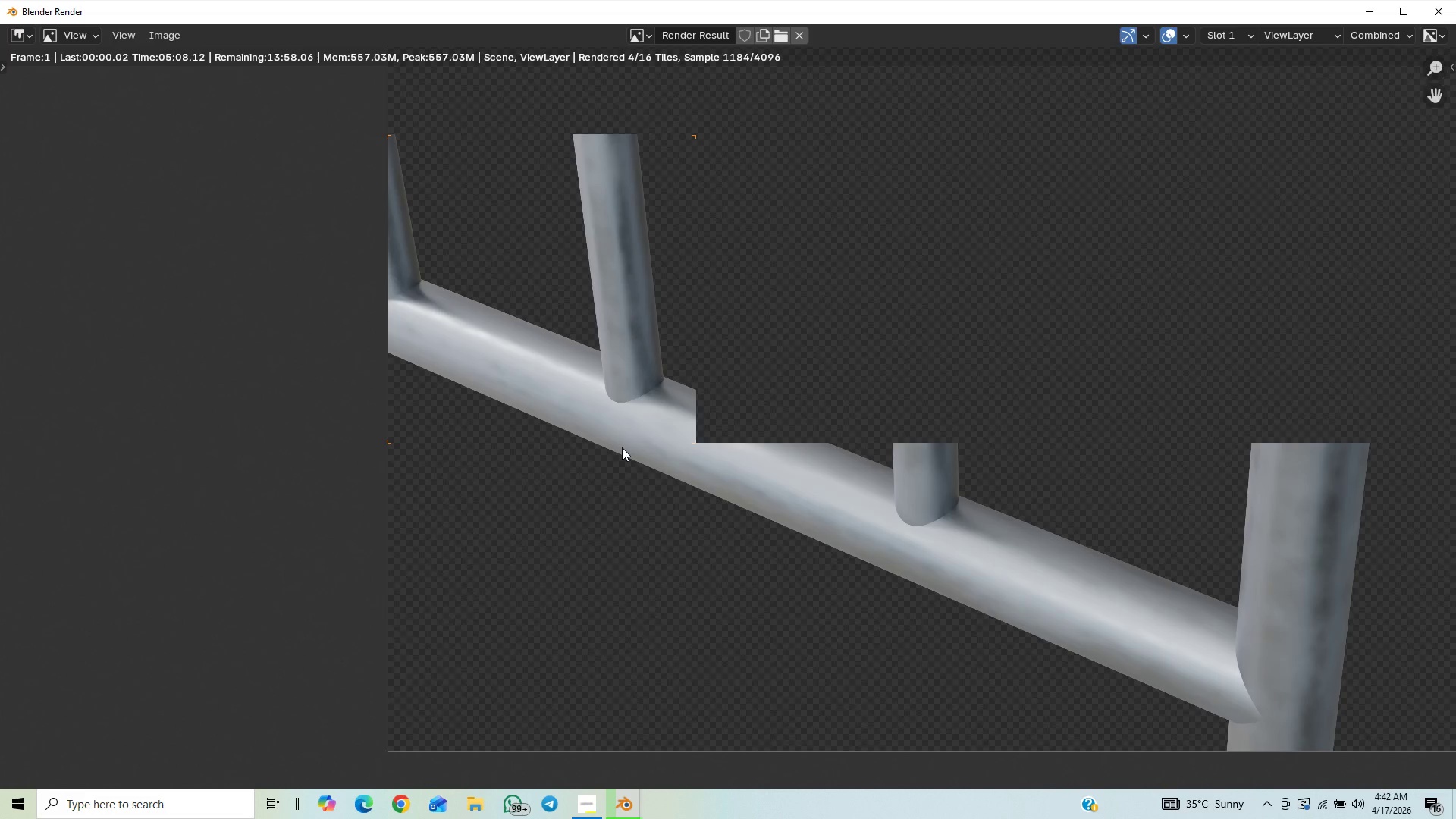 
scroll: coordinate [622, 447], scroll_direction: down, amount: 11.0
 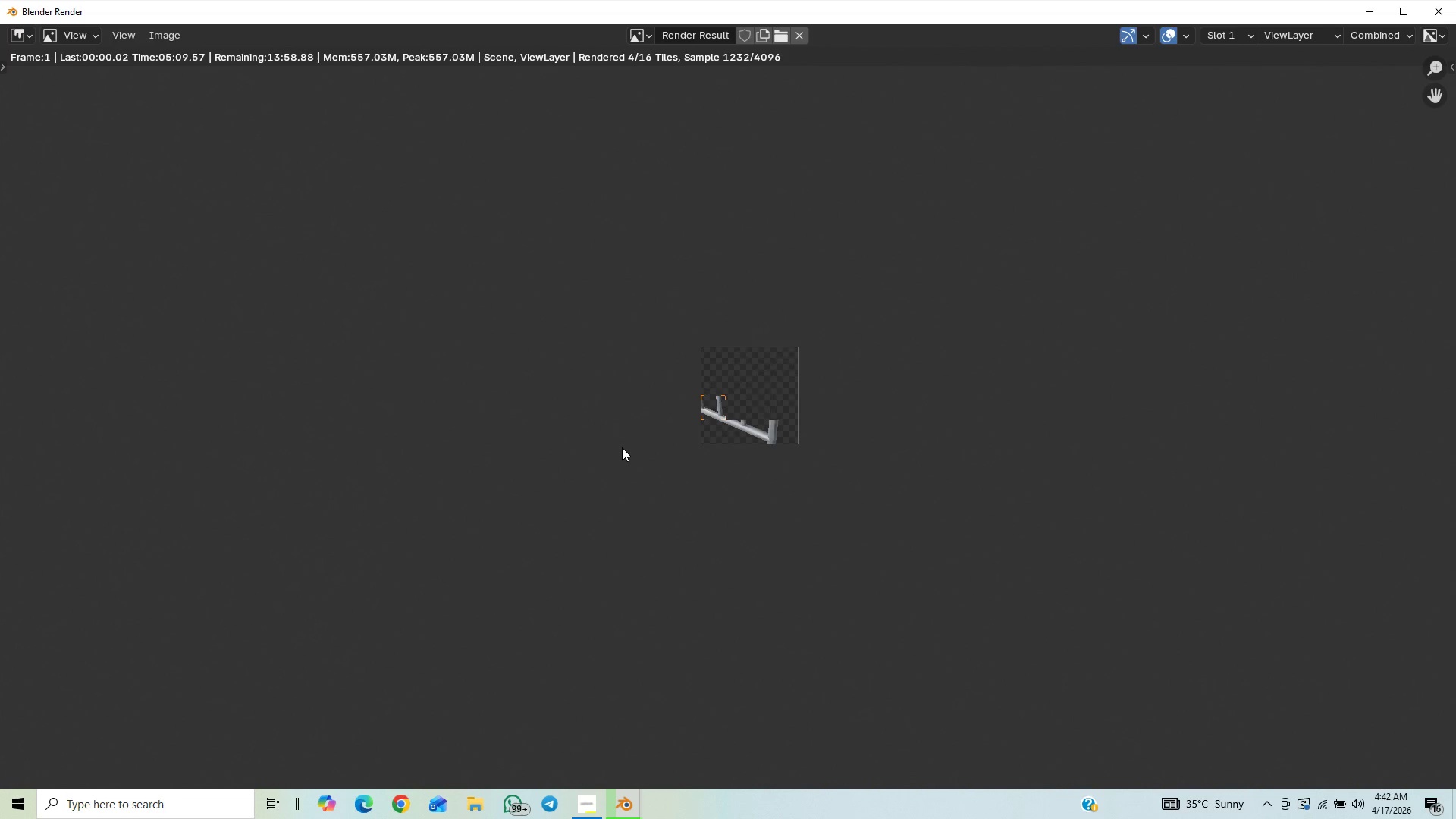 
scroll: coordinate [622, 447], scroll_direction: up, amount: 1.0
 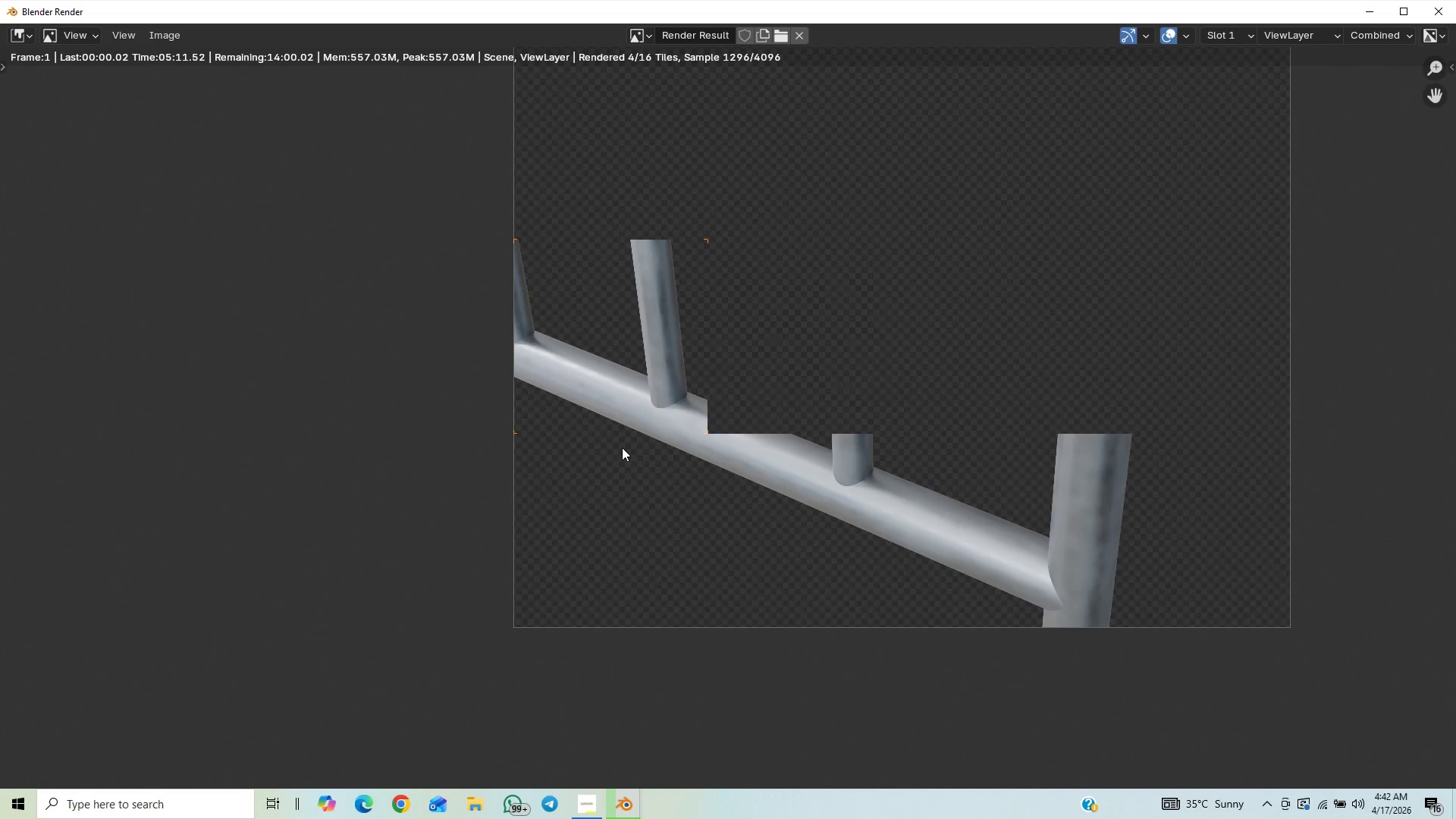 
scroll: coordinate [622, 447], scroll_direction: down, amount: 8.0
 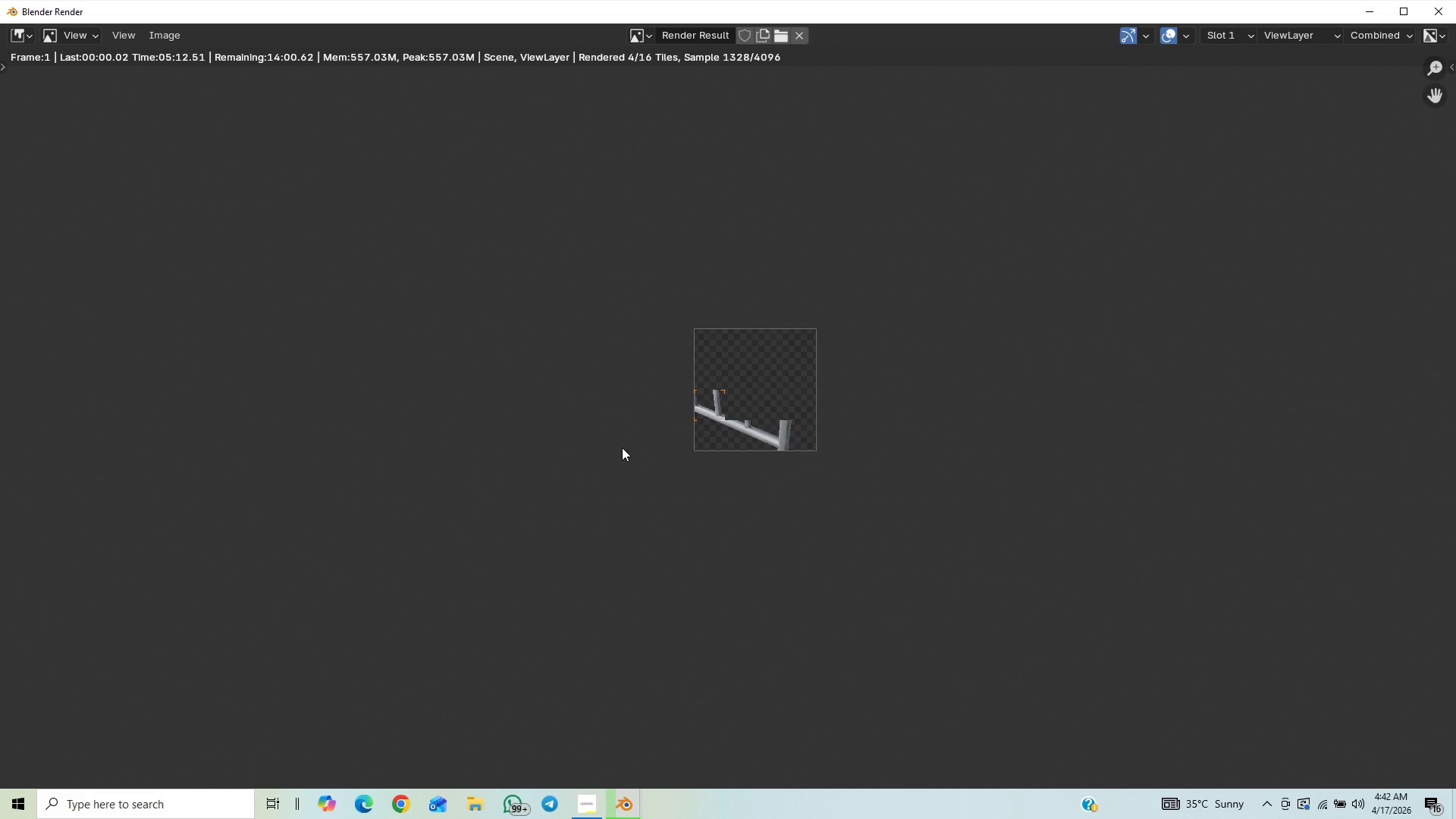 
scroll: coordinate [622, 447], scroll_direction: up, amount: 3.0
 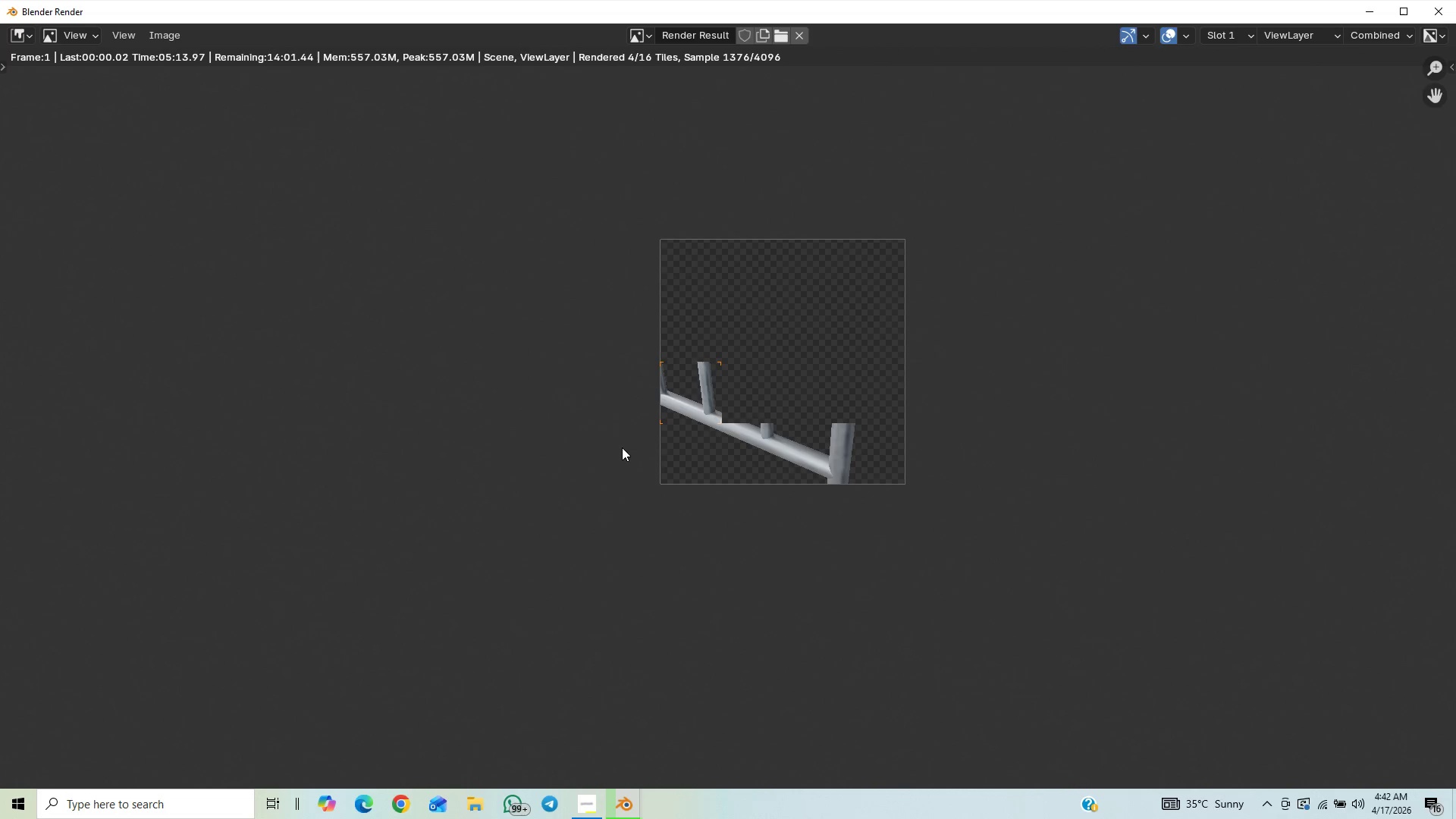 
scroll: coordinate [622, 447], scroll_direction: down, amount: 1.0
 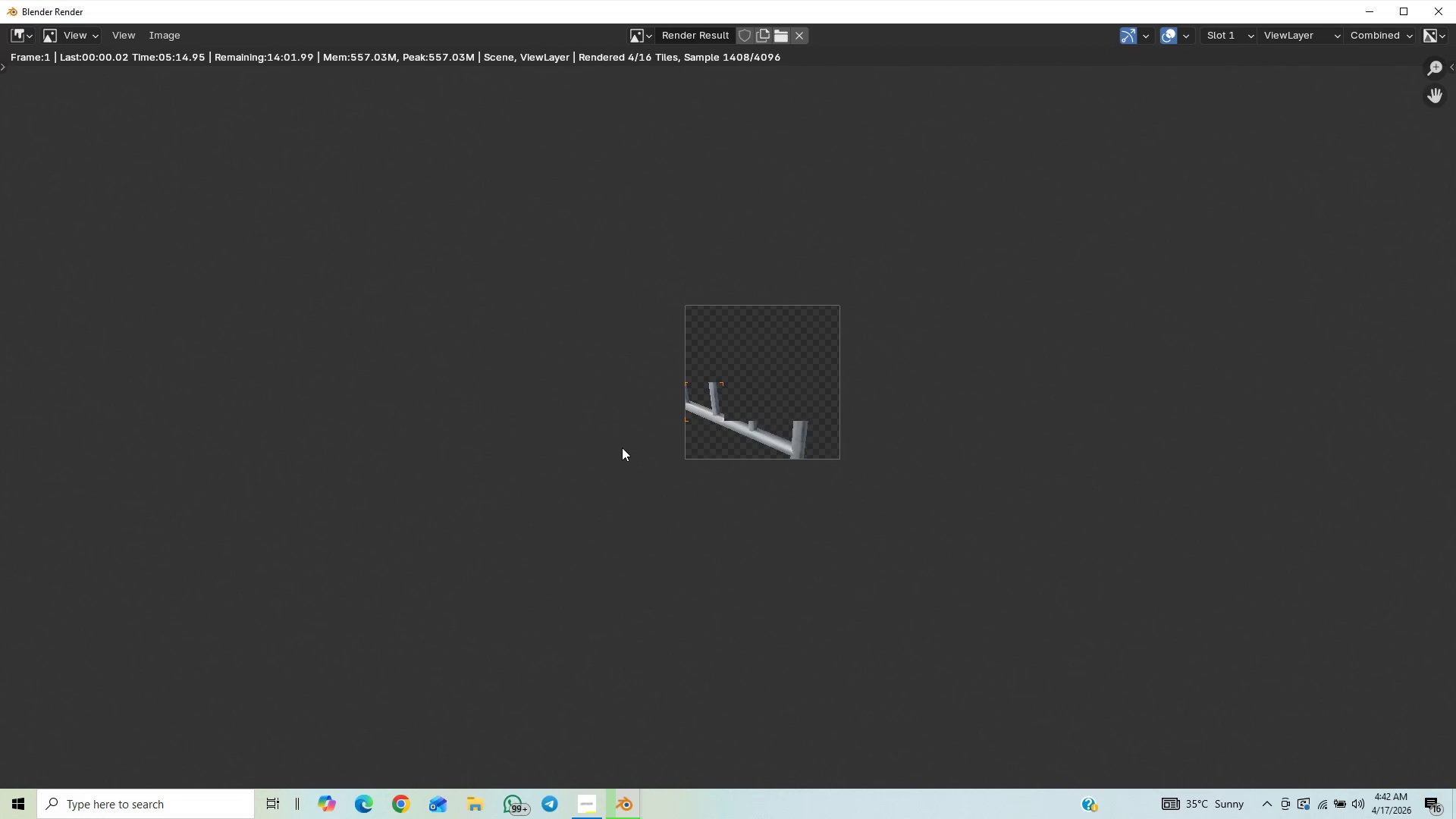 
scroll: coordinate [622, 447], scroll_direction: up, amount: 4.0
 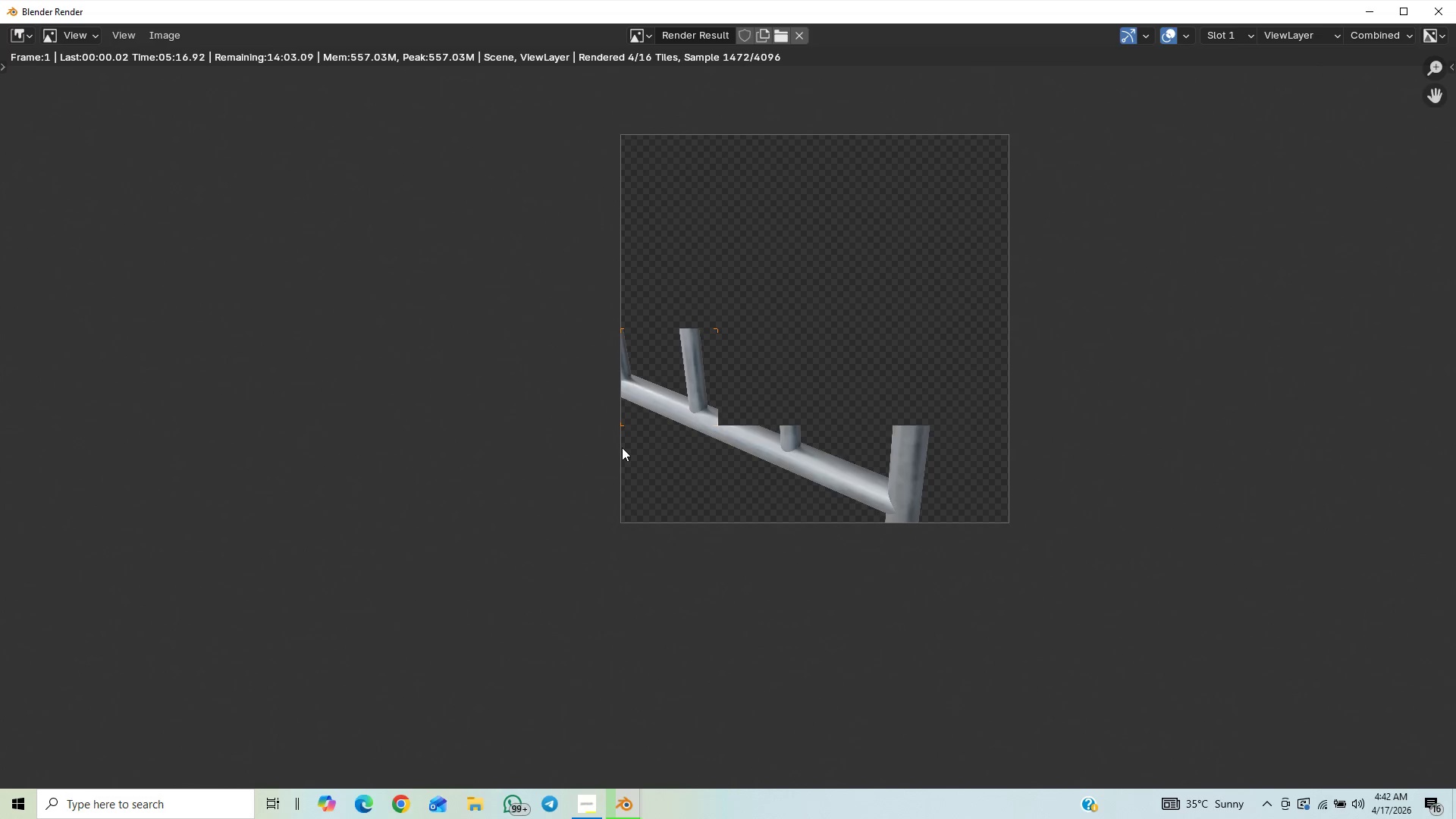 
scroll: coordinate [622, 447], scroll_direction: down, amount: 2.0
 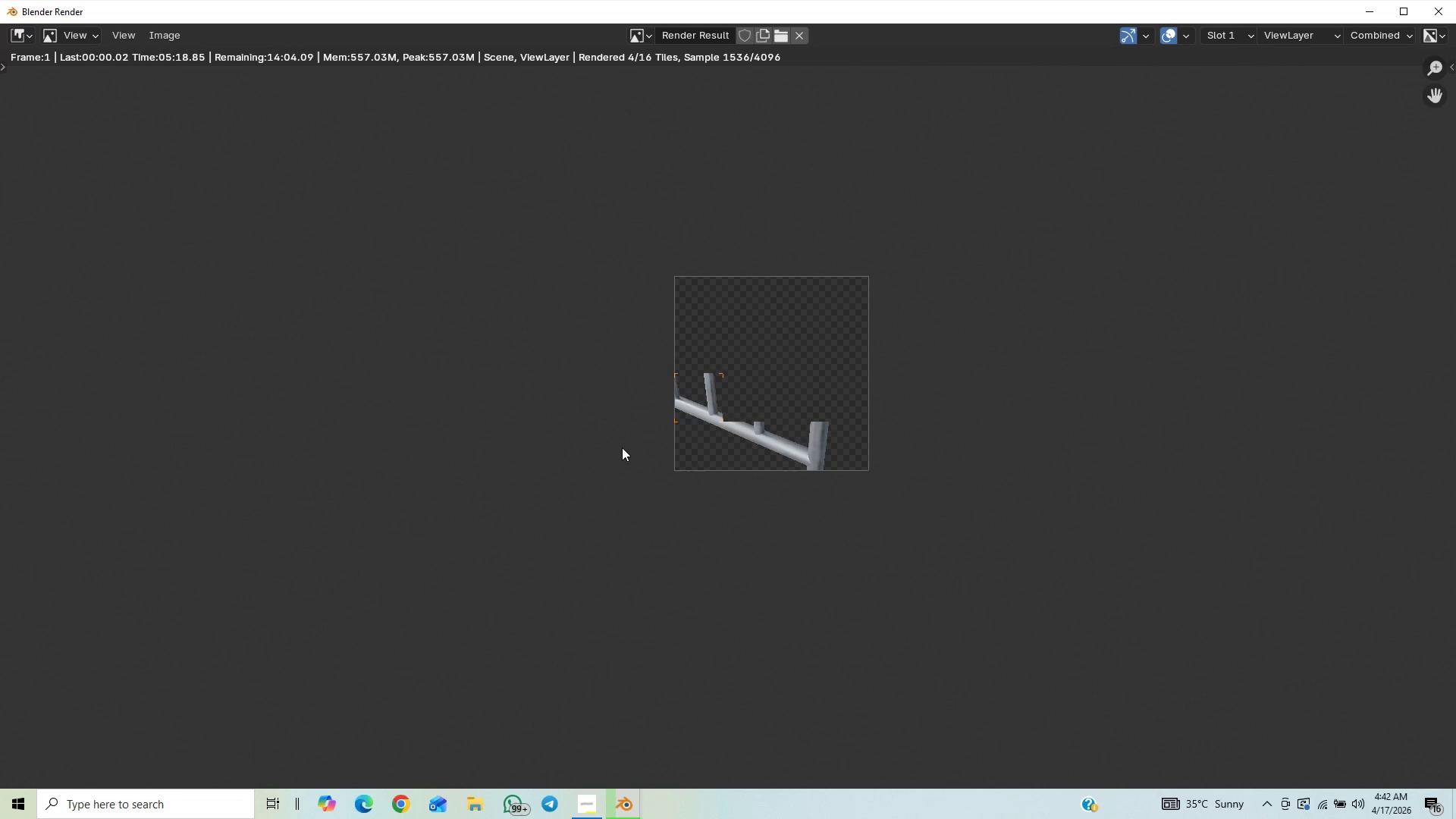 
scroll: coordinate [622, 447], scroll_direction: up, amount: 2.0
 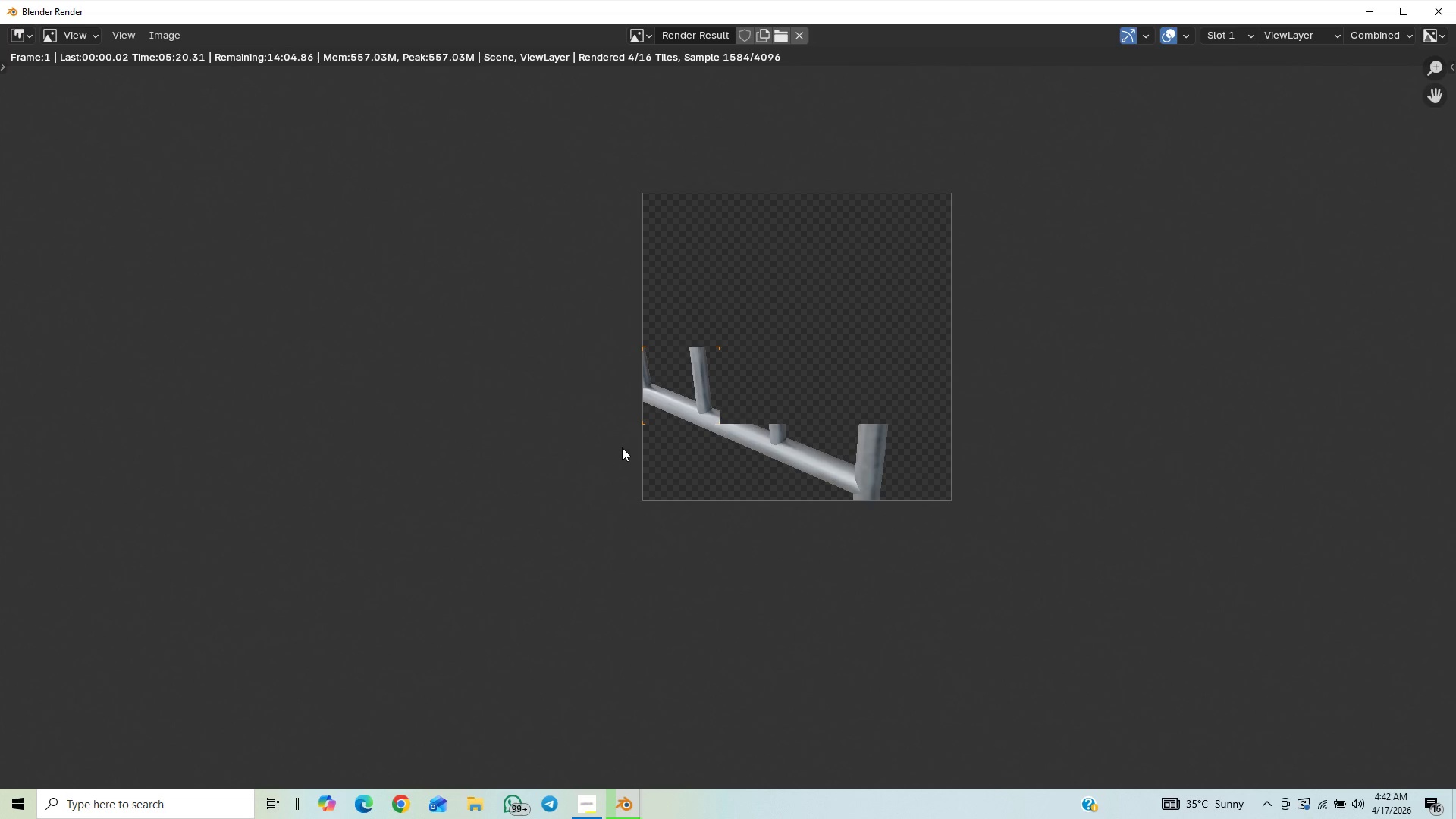 
scroll: coordinate [622, 447], scroll_direction: down, amount: 2.0
 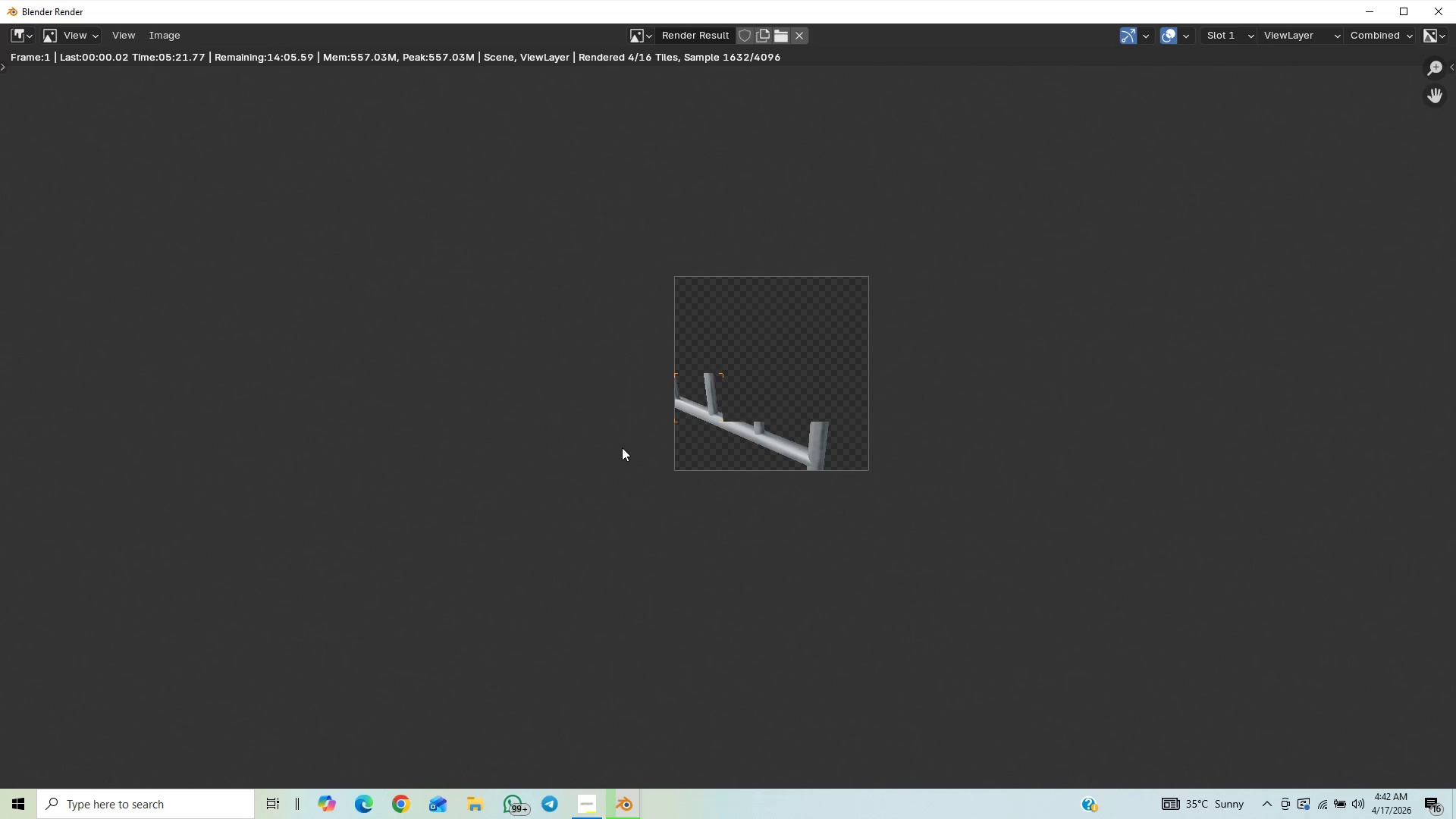 
scroll: coordinate [622, 447], scroll_direction: up, amount: 1.0
 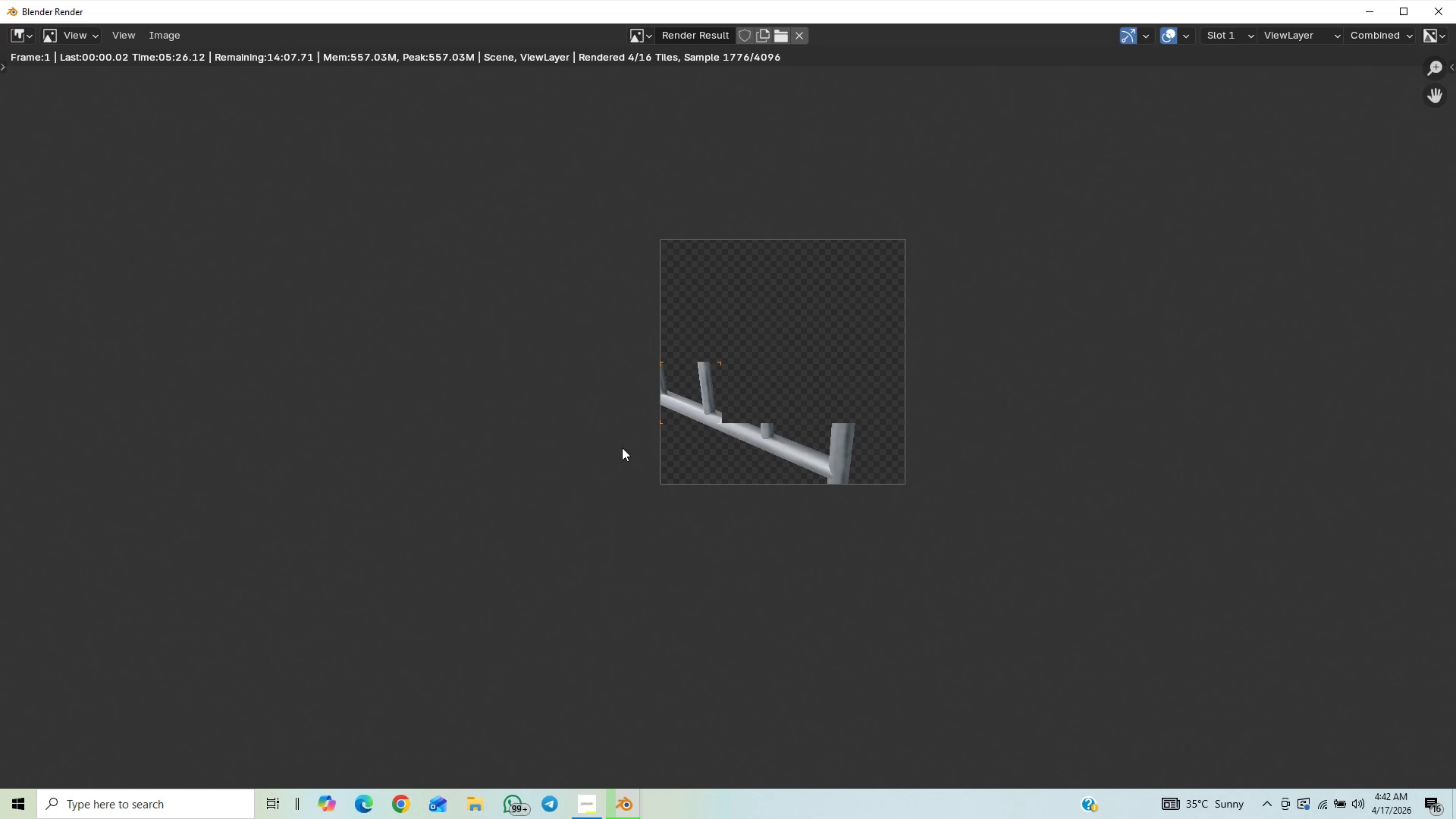 
scroll: coordinate [622, 447], scroll_direction: down, amount: 2.0
 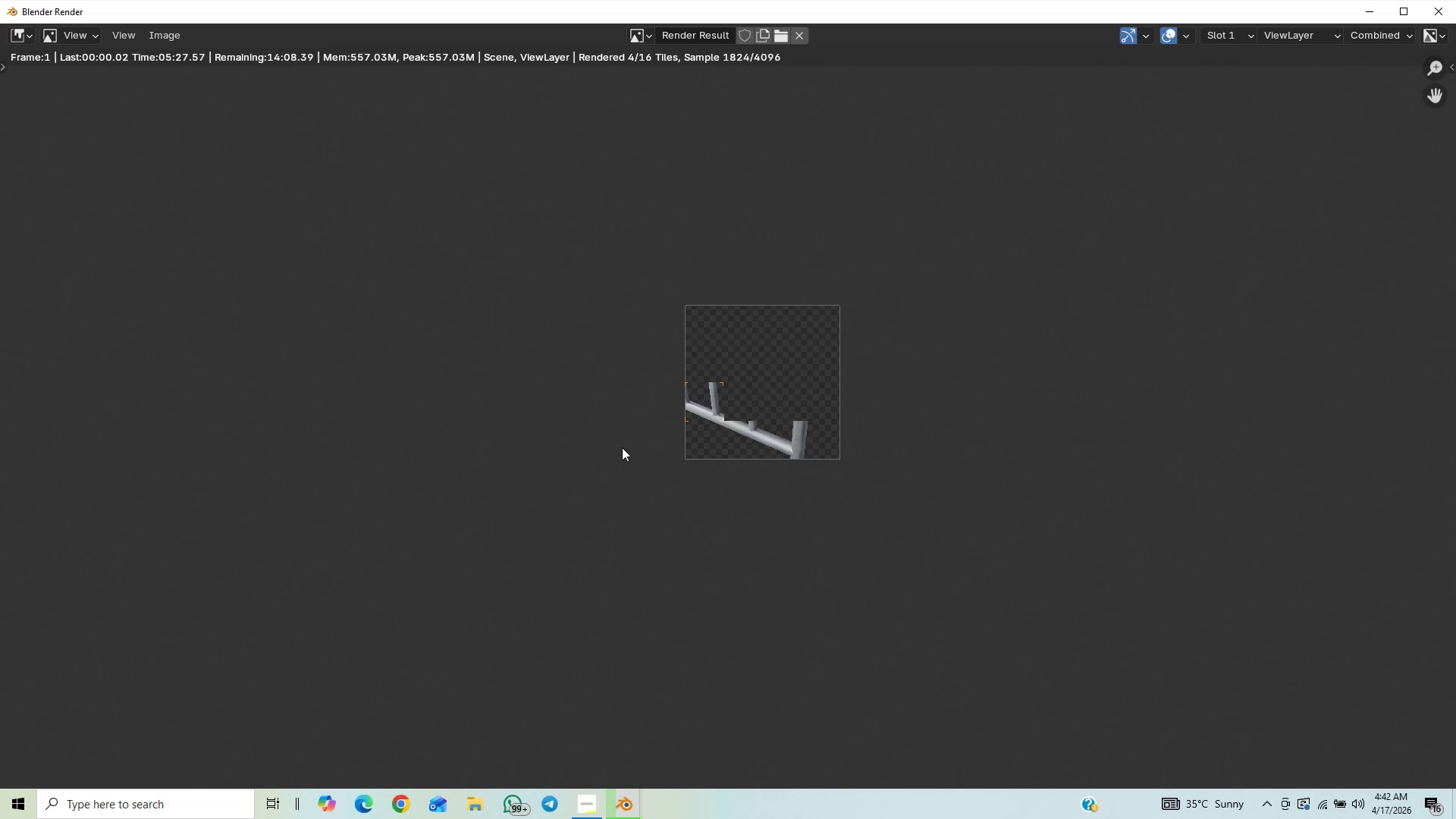 
scroll: coordinate [622, 447], scroll_direction: up, amount: 5.0
 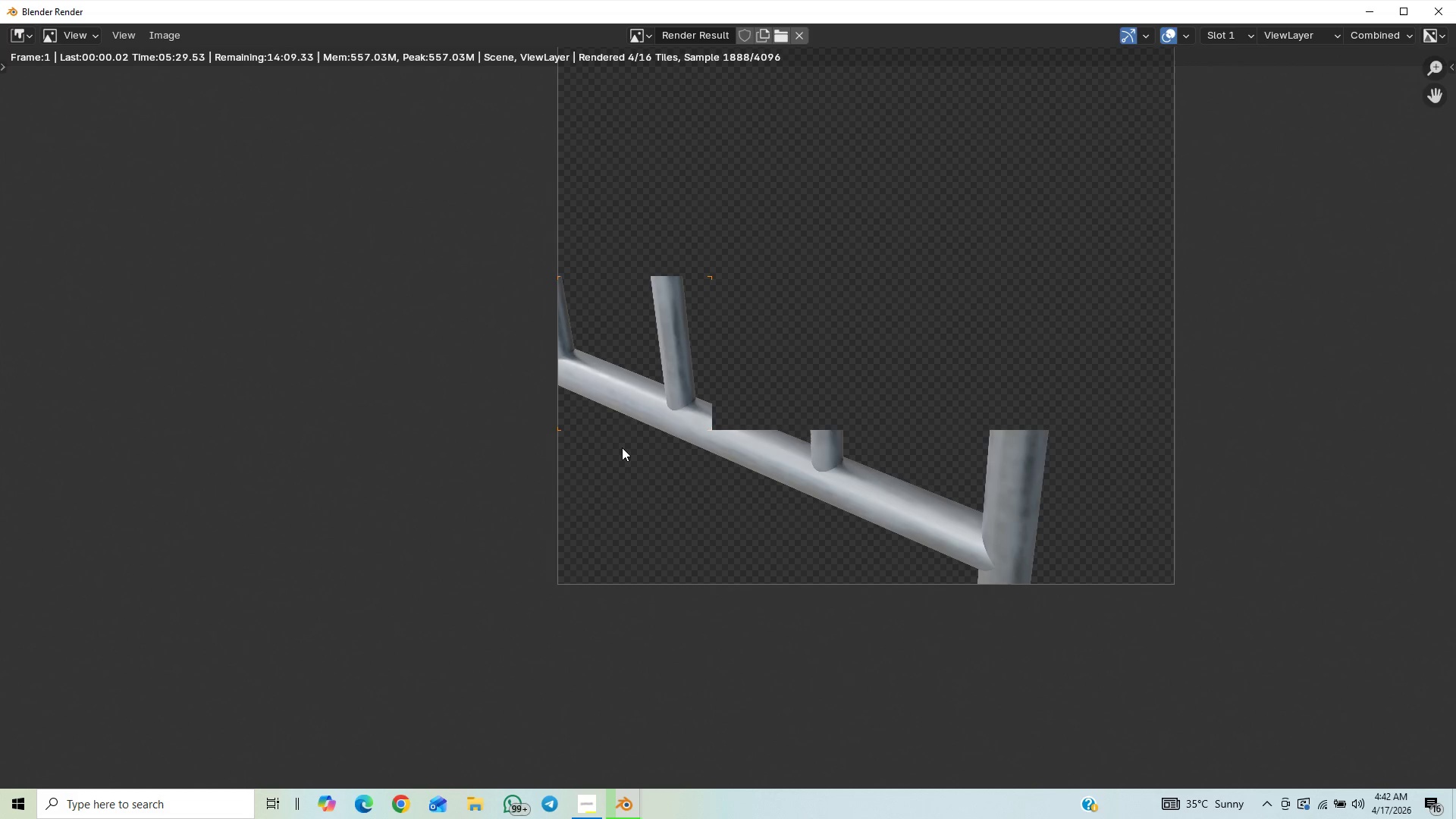 
scroll: coordinate [622, 447], scroll_direction: down, amount: 11.0
 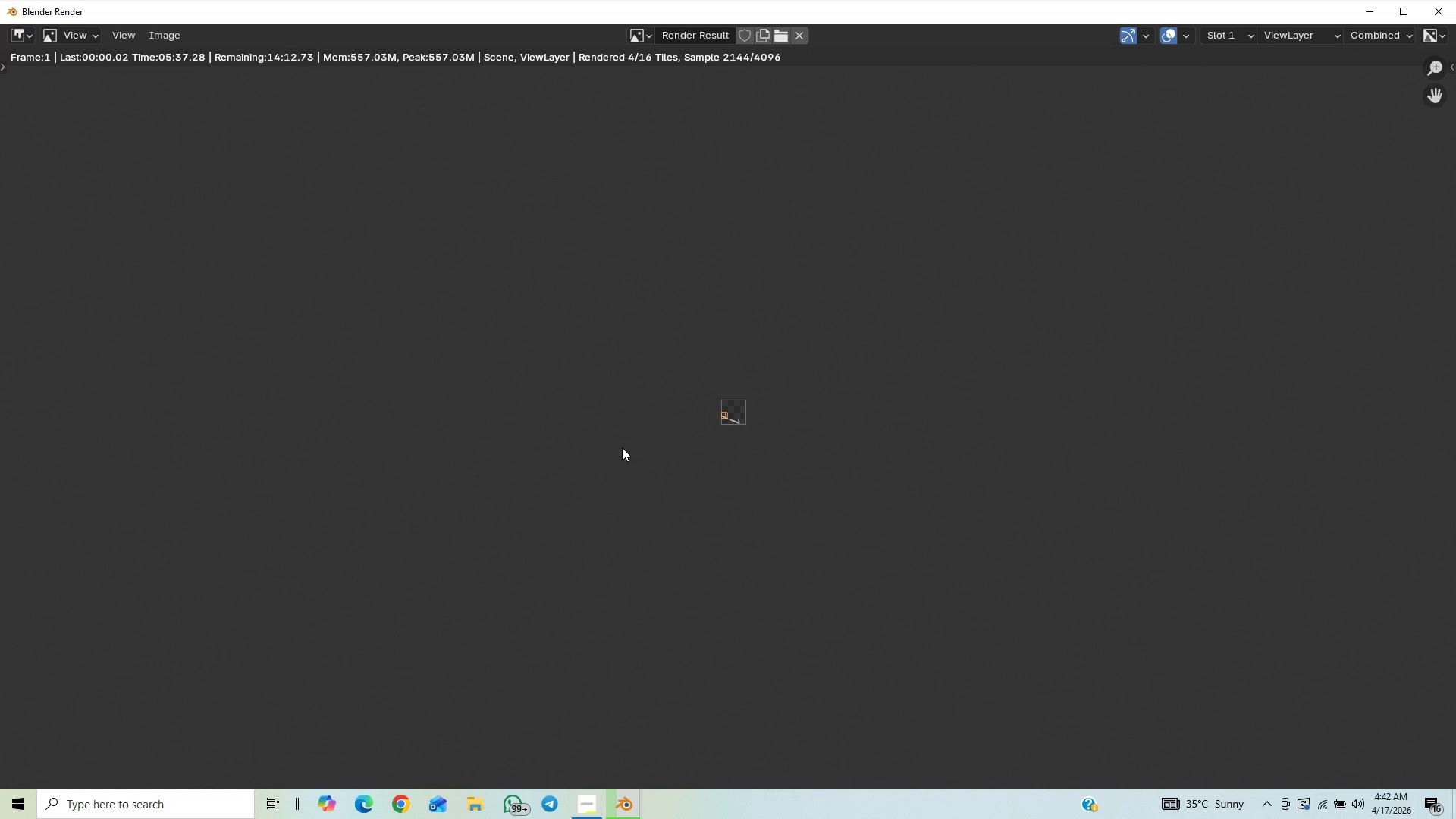 
scroll: coordinate [622, 447], scroll_direction: up, amount: 6.0
 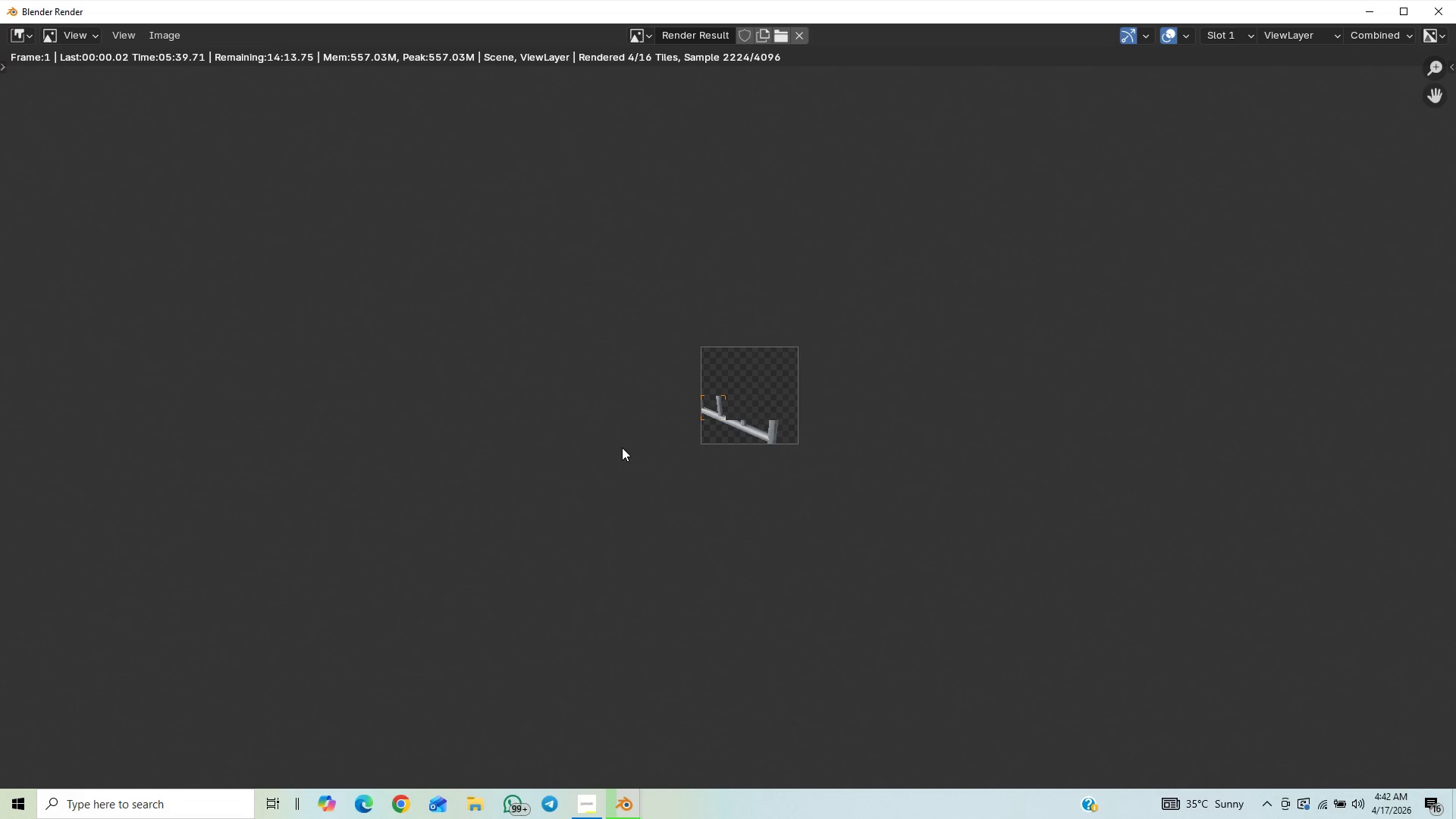 
scroll: coordinate [622, 447], scroll_direction: down, amount: 7.0
 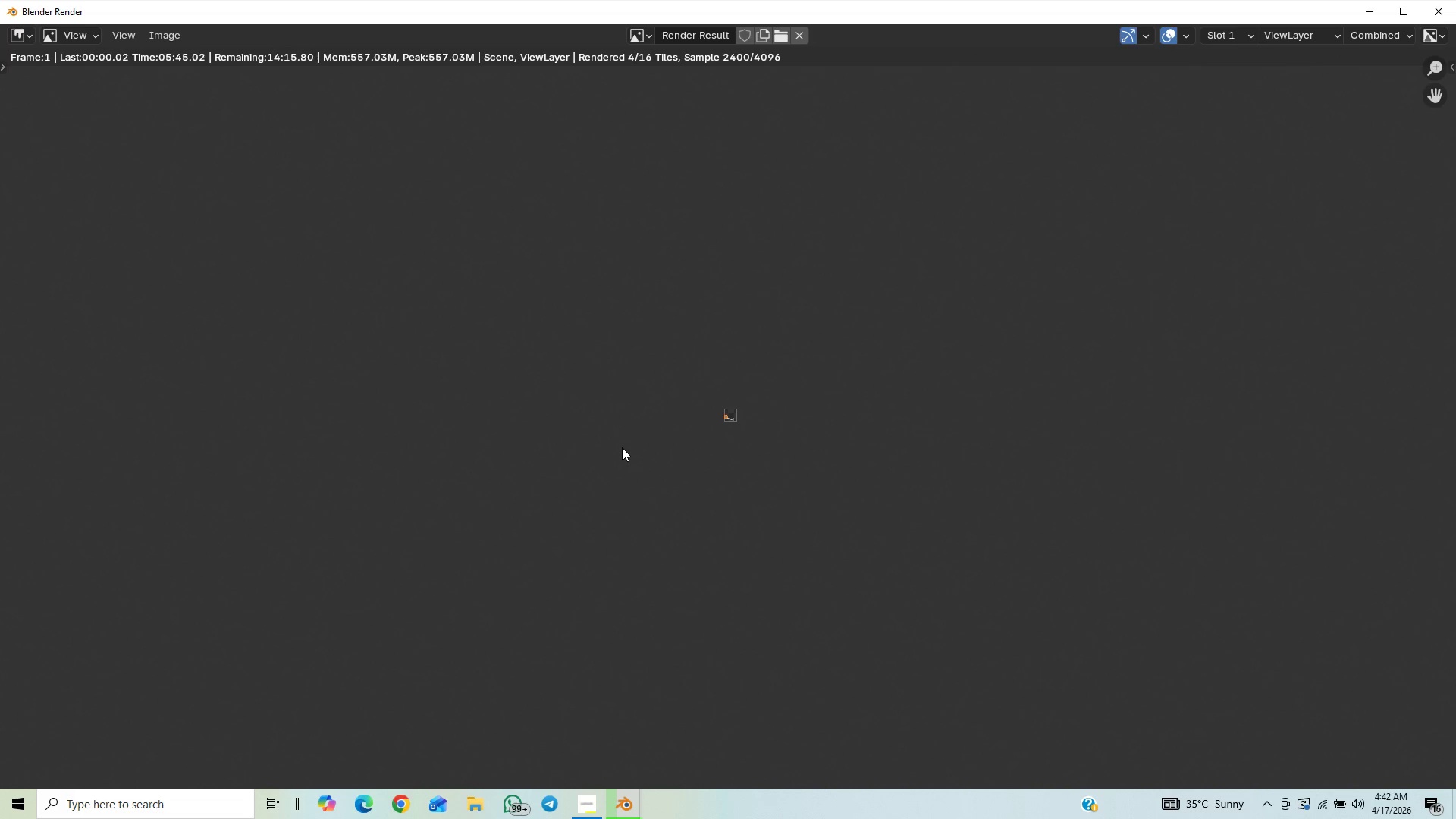 
scroll: coordinate [622, 447], scroll_direction: up, amount: 20.0
 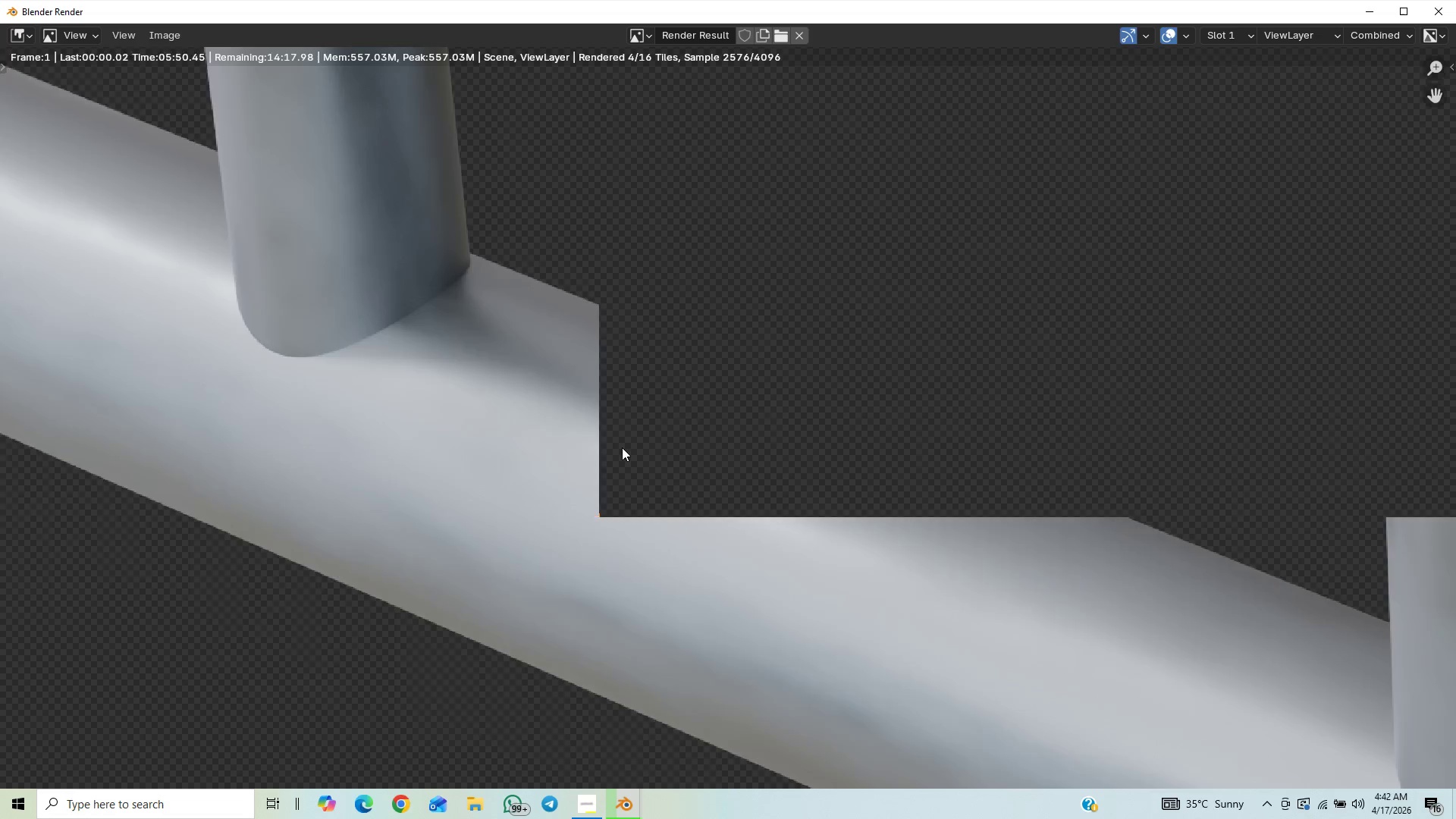 
scroll: coordinate [622, 447], scroll_direction: down, amount: 7.0
 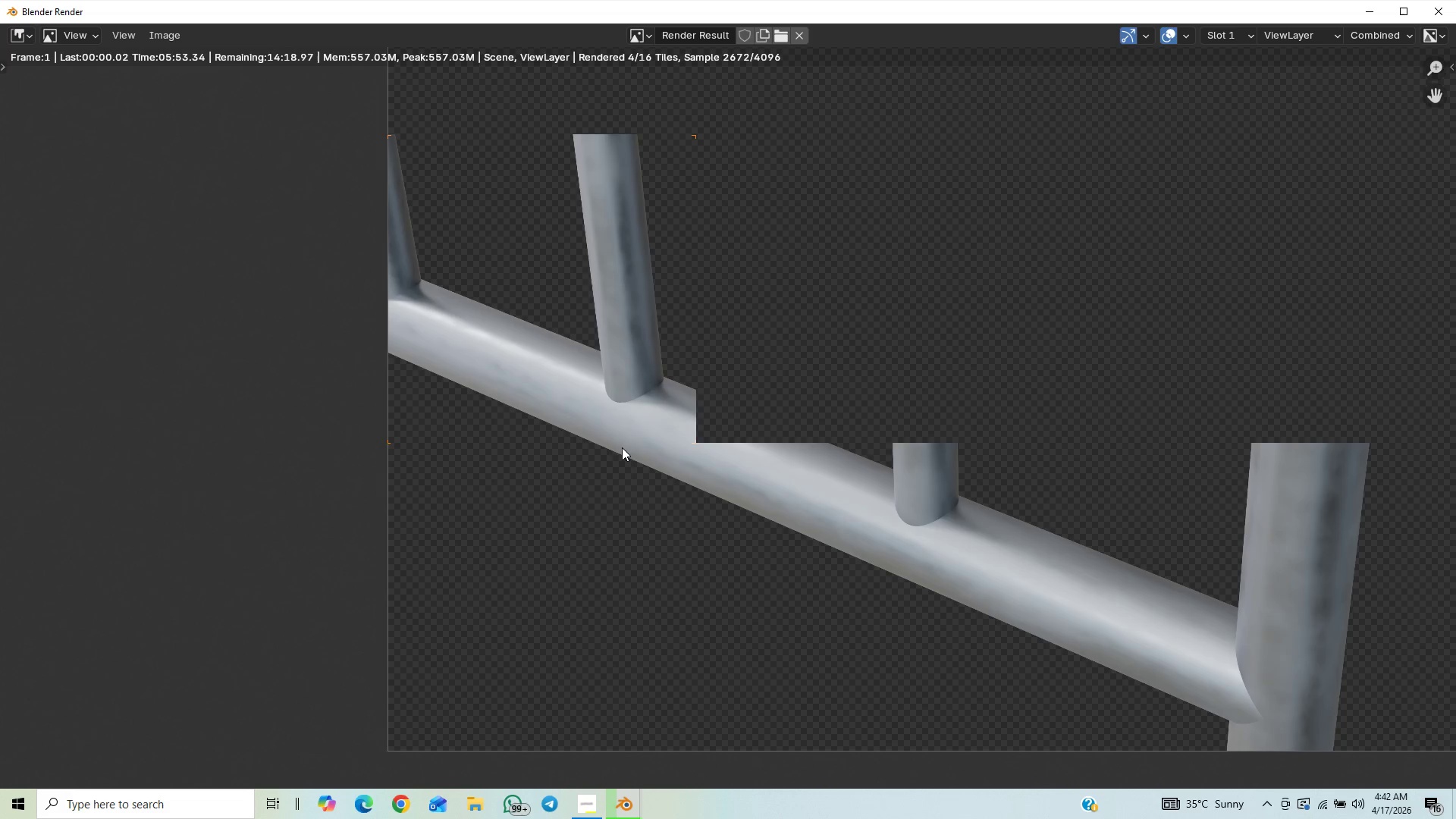 
scroll: coordinate [622, 447], scroll_direction: up, amount: 9.0
 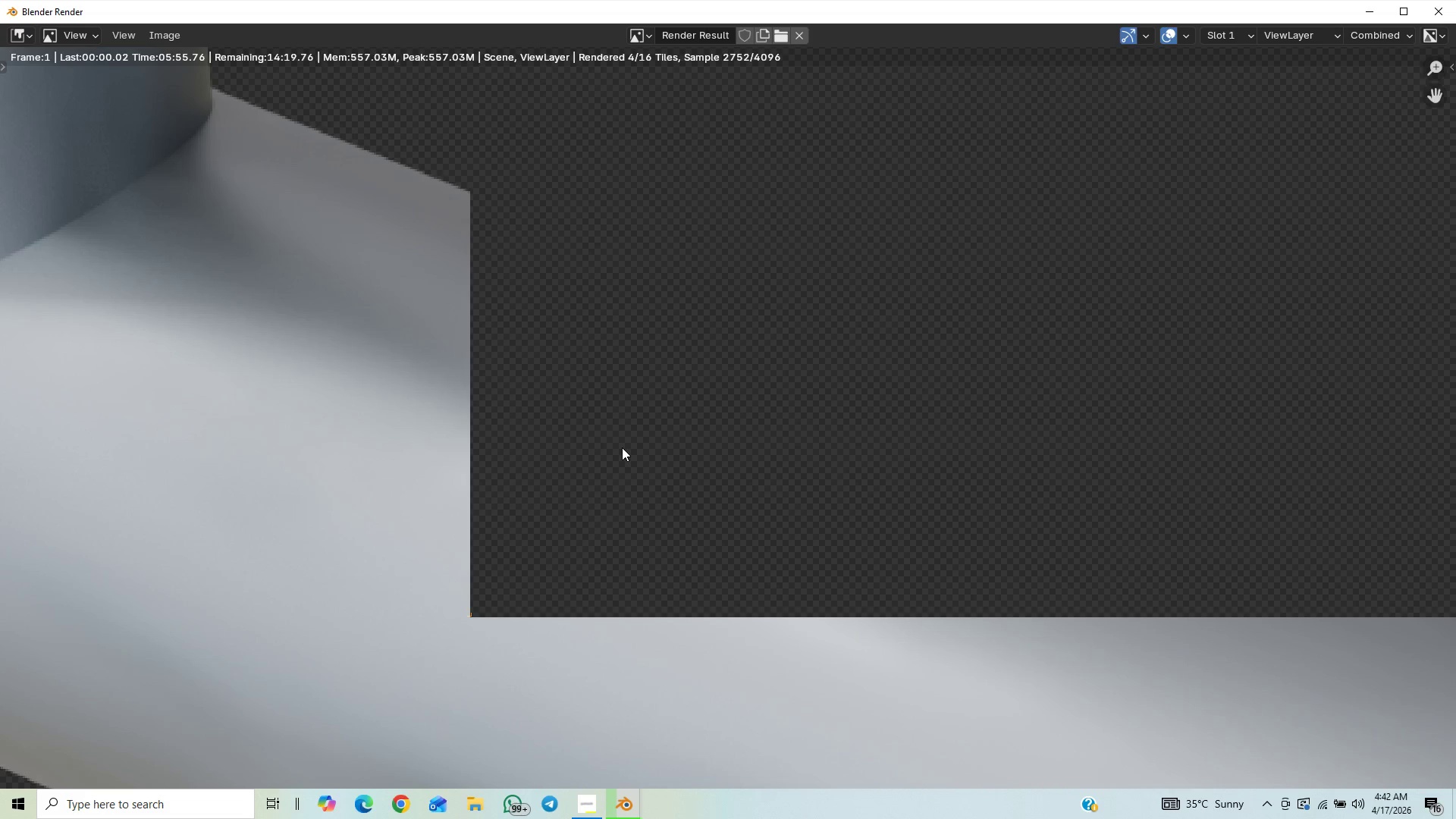 
scroll: coordinate [622, 447], scroll_direction: down, amount: 2.0
 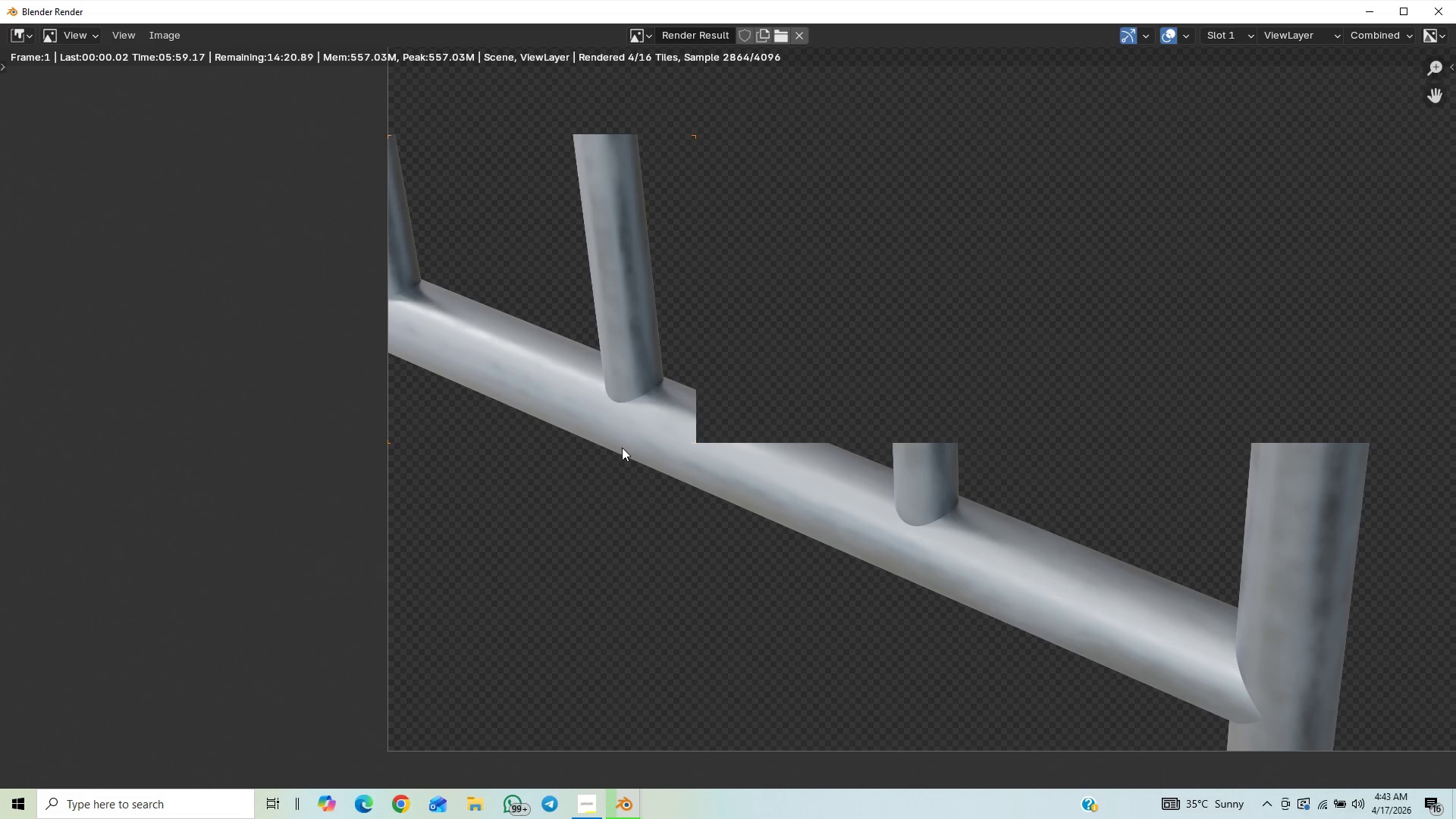 
scroll: coordinate [622, 447], scroll_direction: up, amount: 1.0
 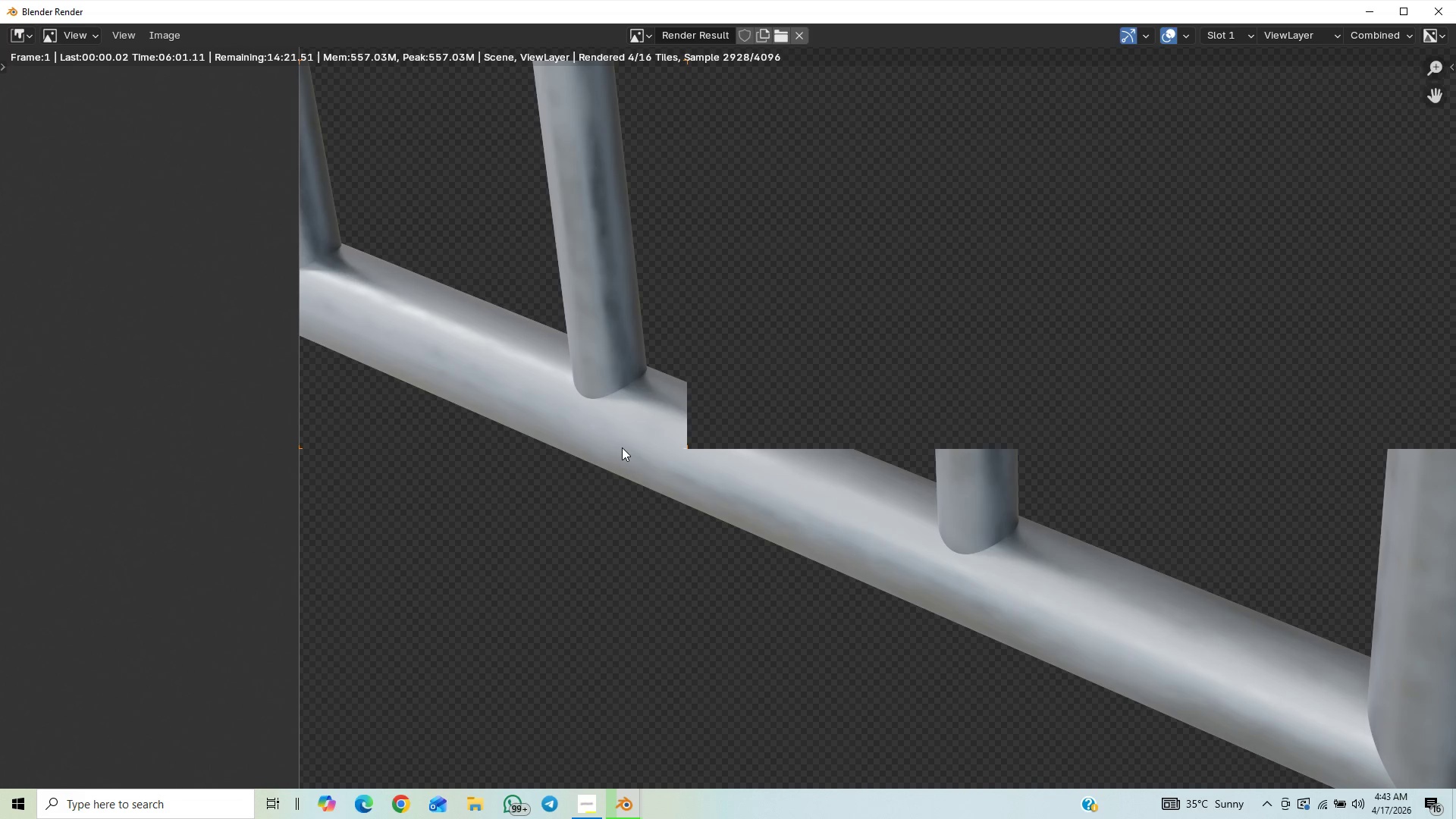 
scroll: coordinate [622, 447], scroll_direction: down, amount: 7.0
 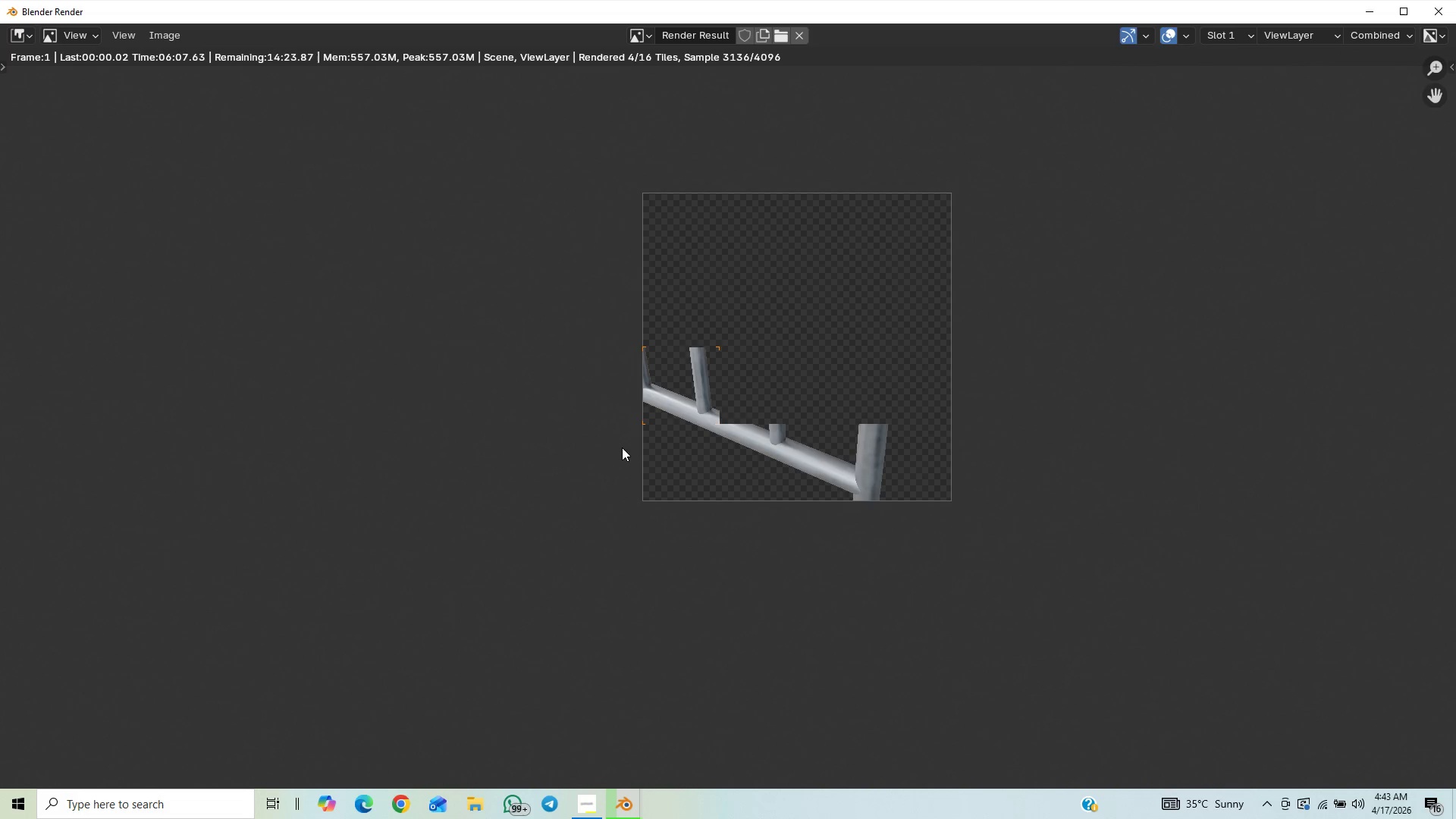 
wait(7.21)
 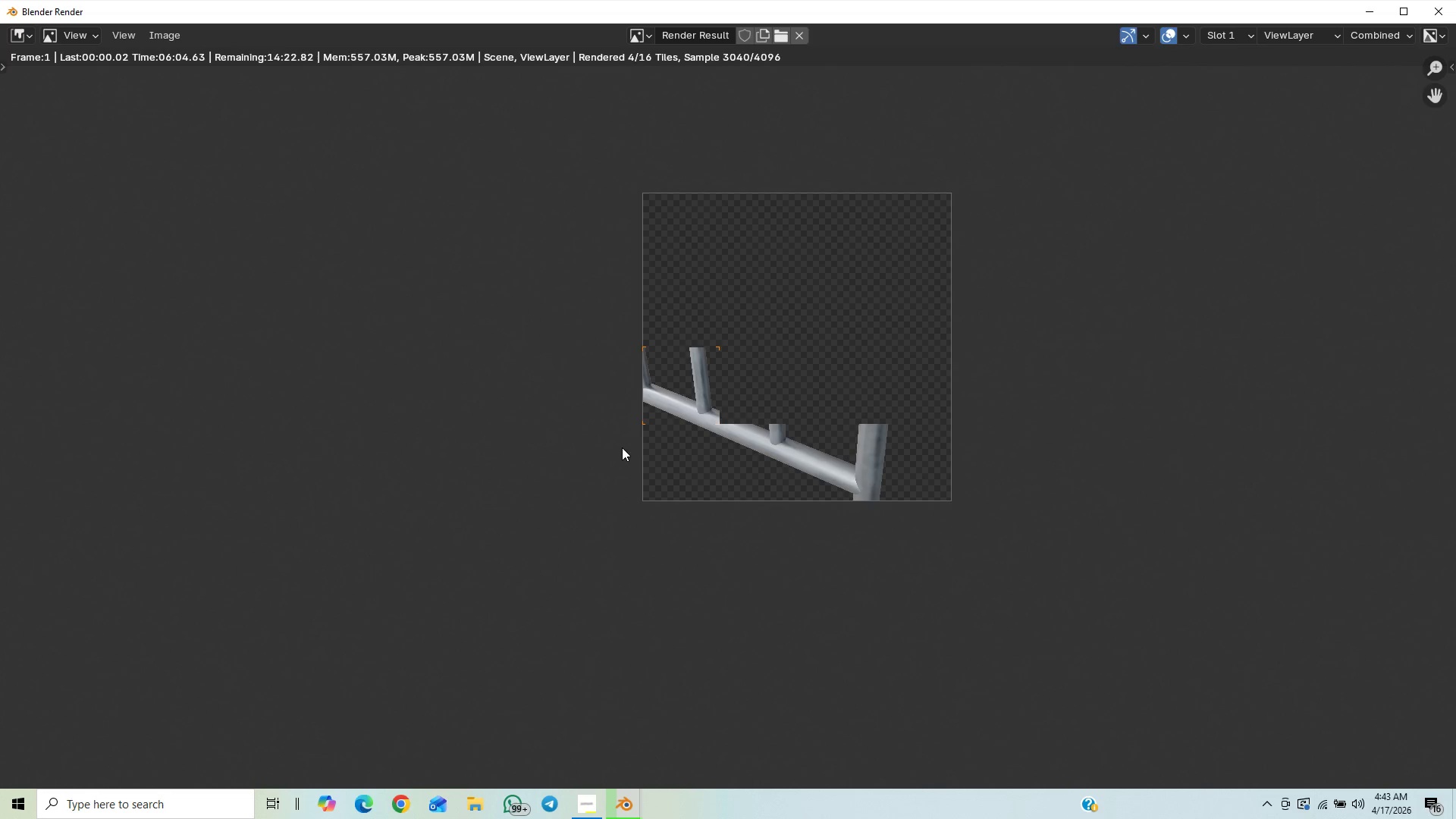 
scroll: coordinate [622, 447], scroll_direction: down, amount: 1.0
 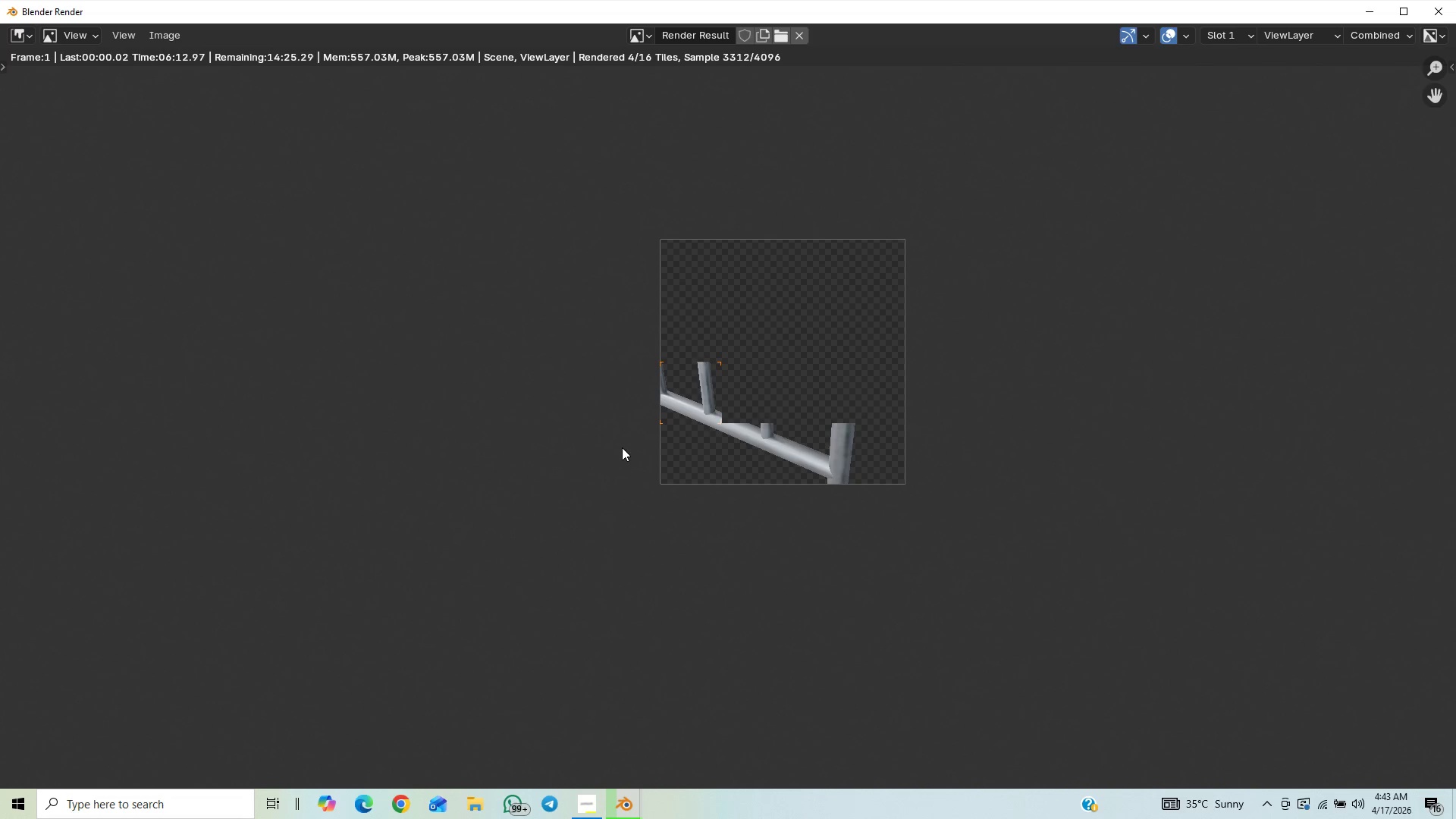 
scroll: coordinate [634, 528], scroll_direction: up, amount: 5.0